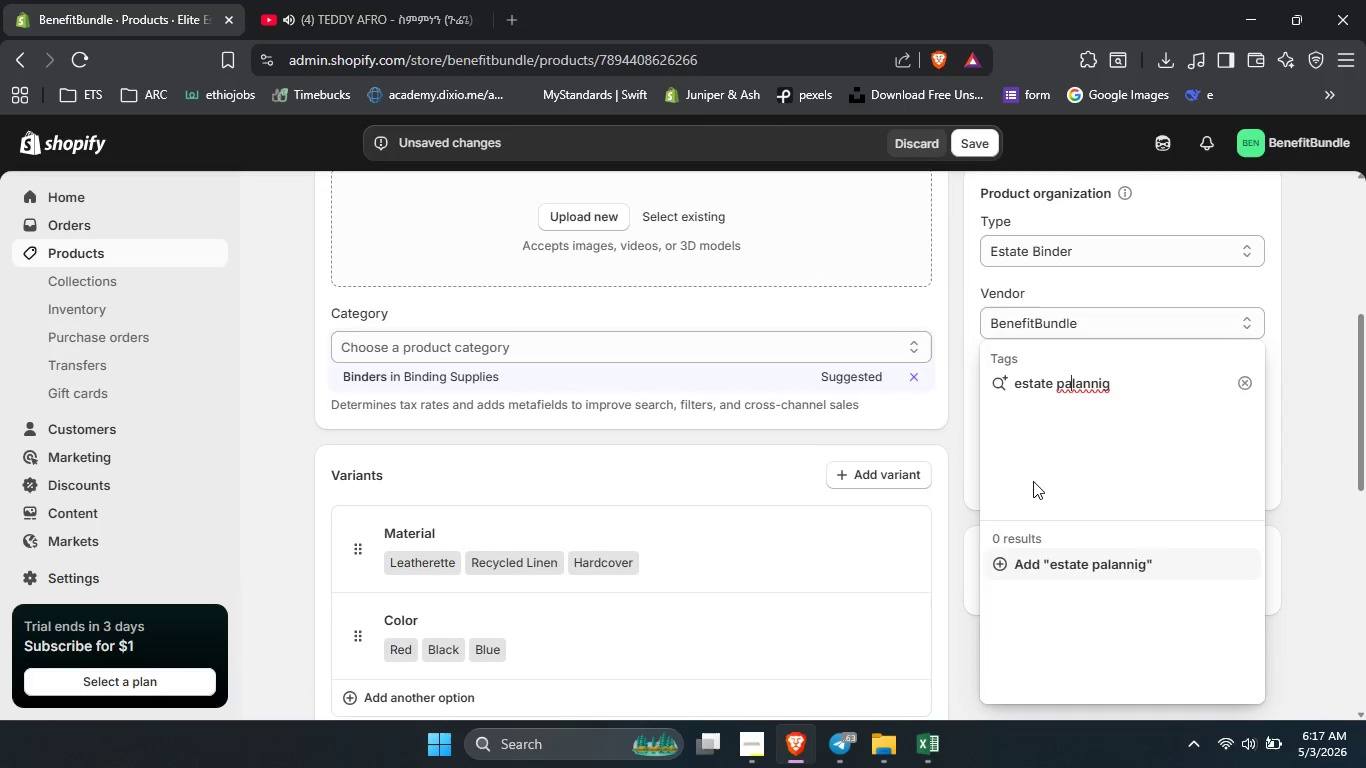 
key(Backspace)
 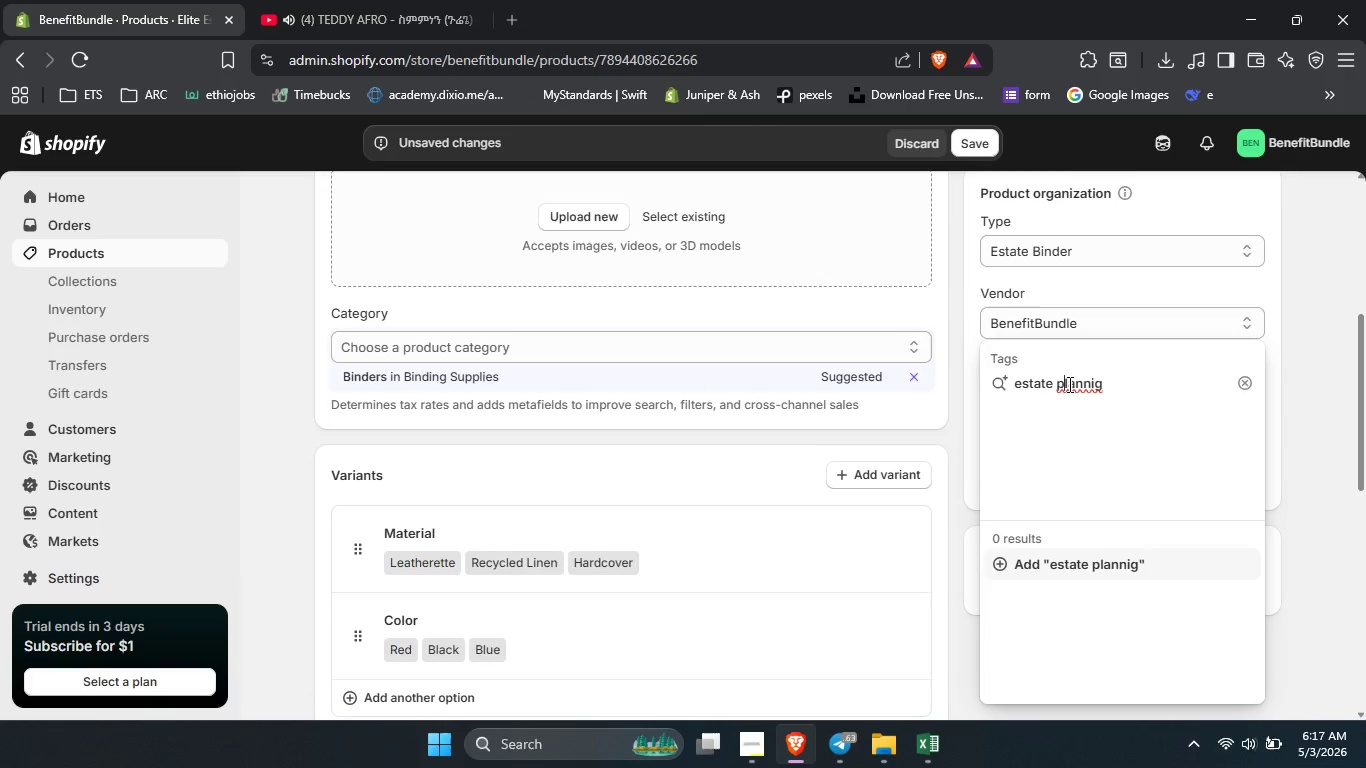 
double_click([1068, 384])
 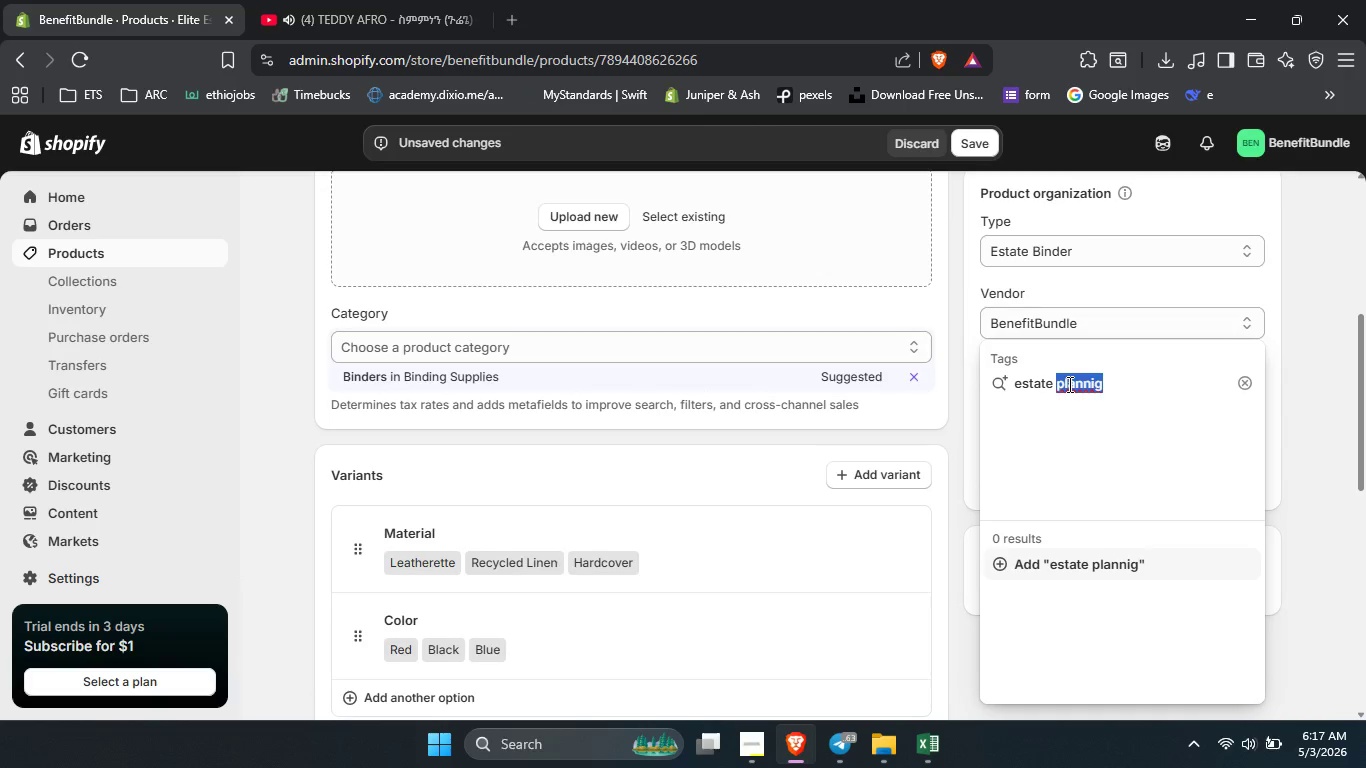 
type(planning )
key(Backspace)
 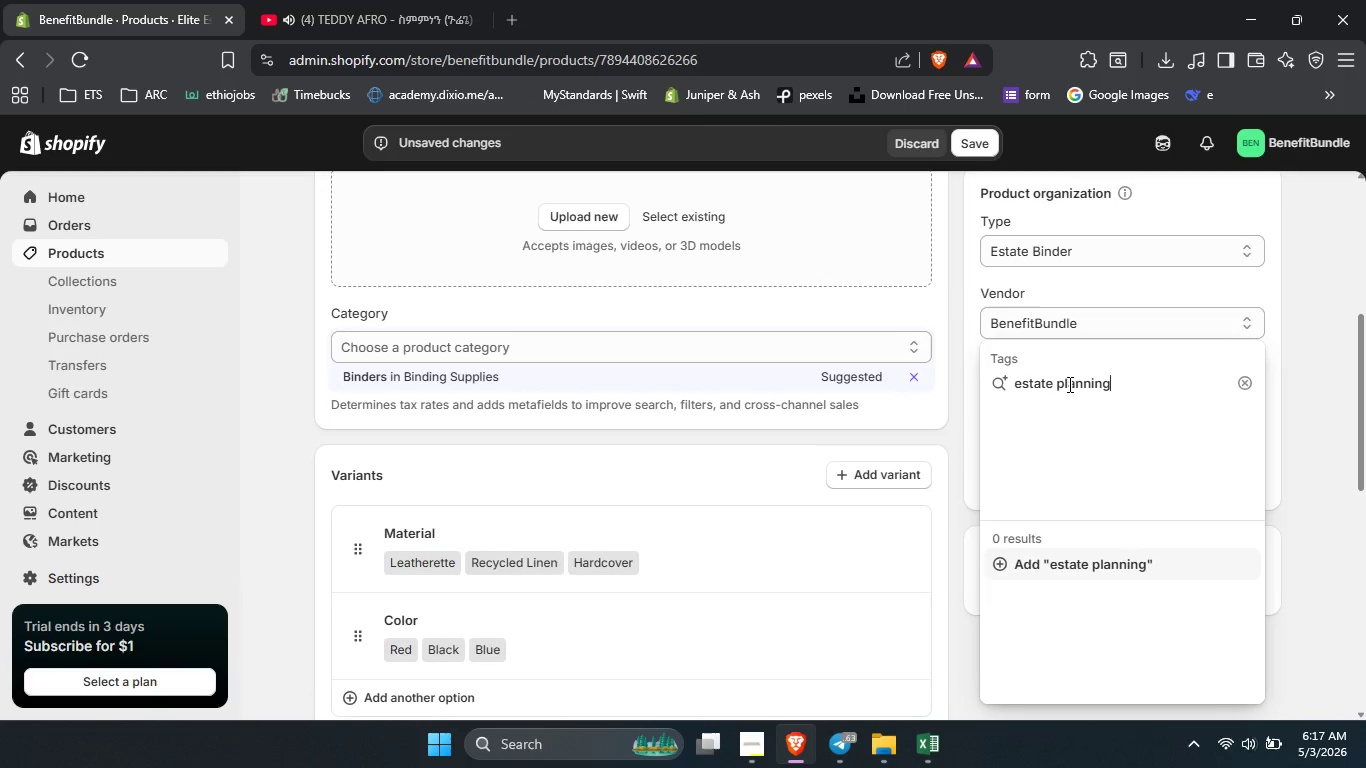 
key(Enter)
 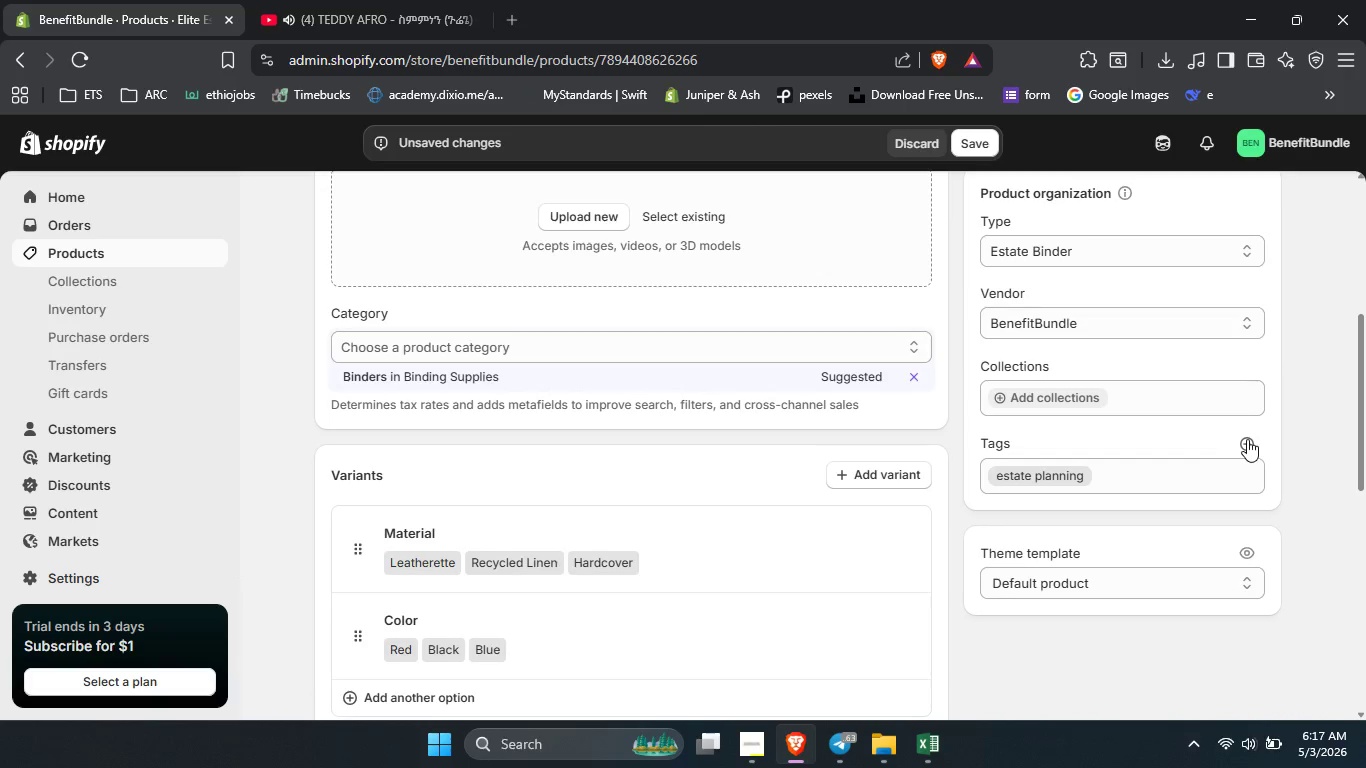 
left_click([1248, 439])
 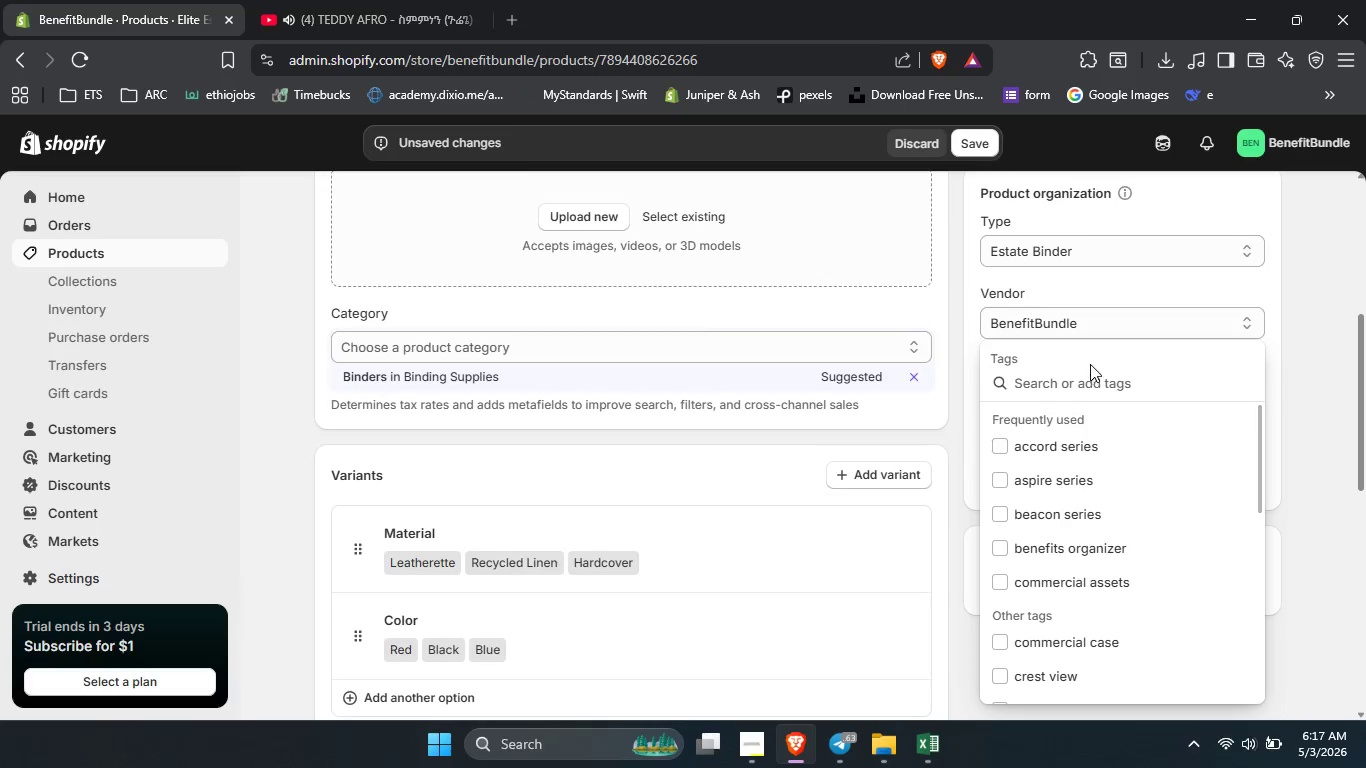 
type(deluxe binder)
 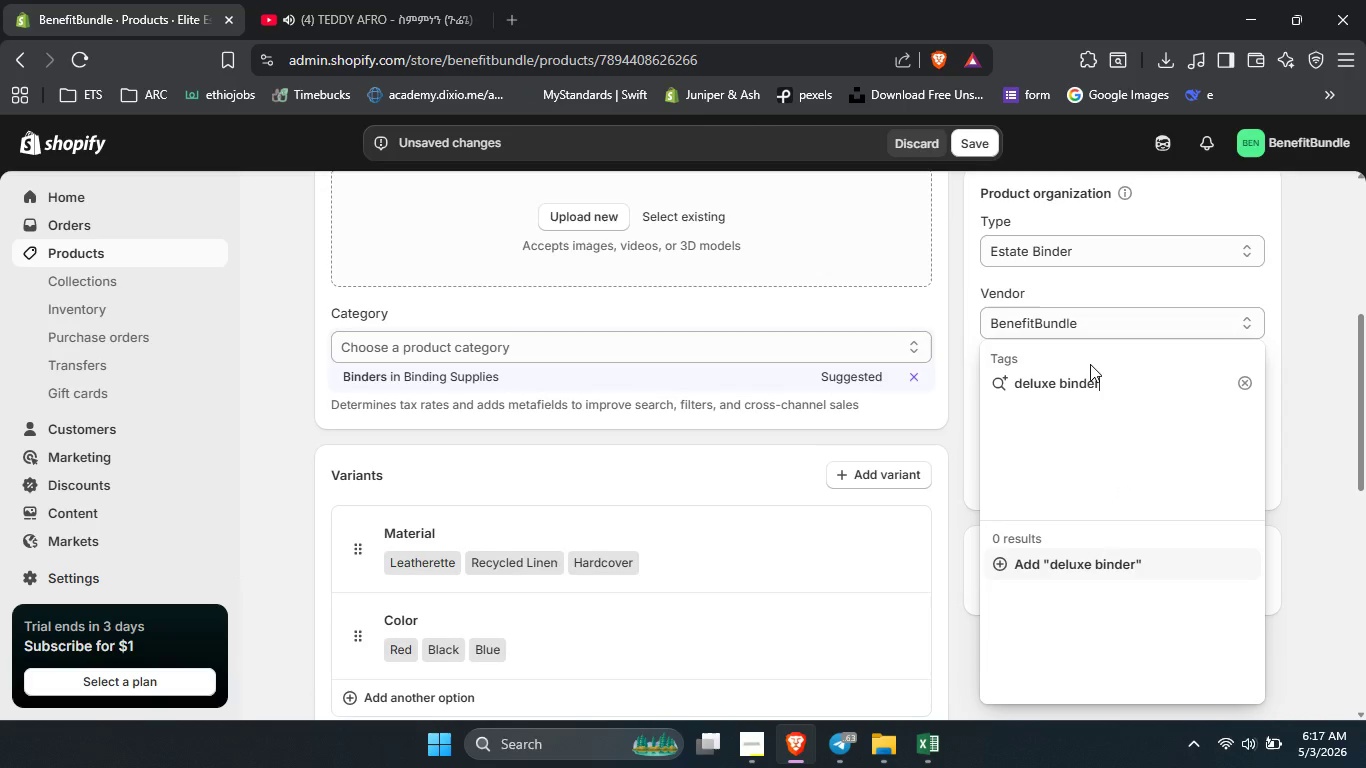 
key(Enter)
 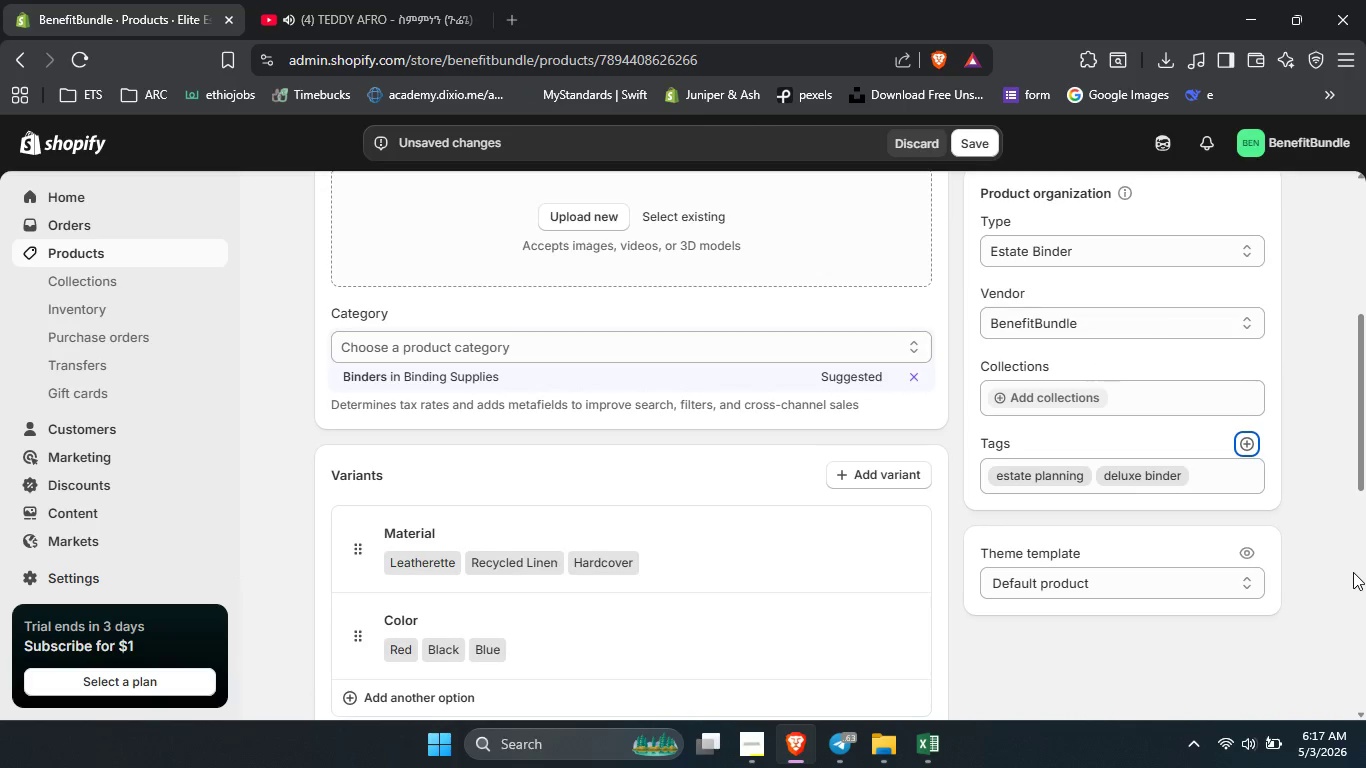 
scroll: coordinate [1353, 572], scroll_direction: down, amount: 15.0
 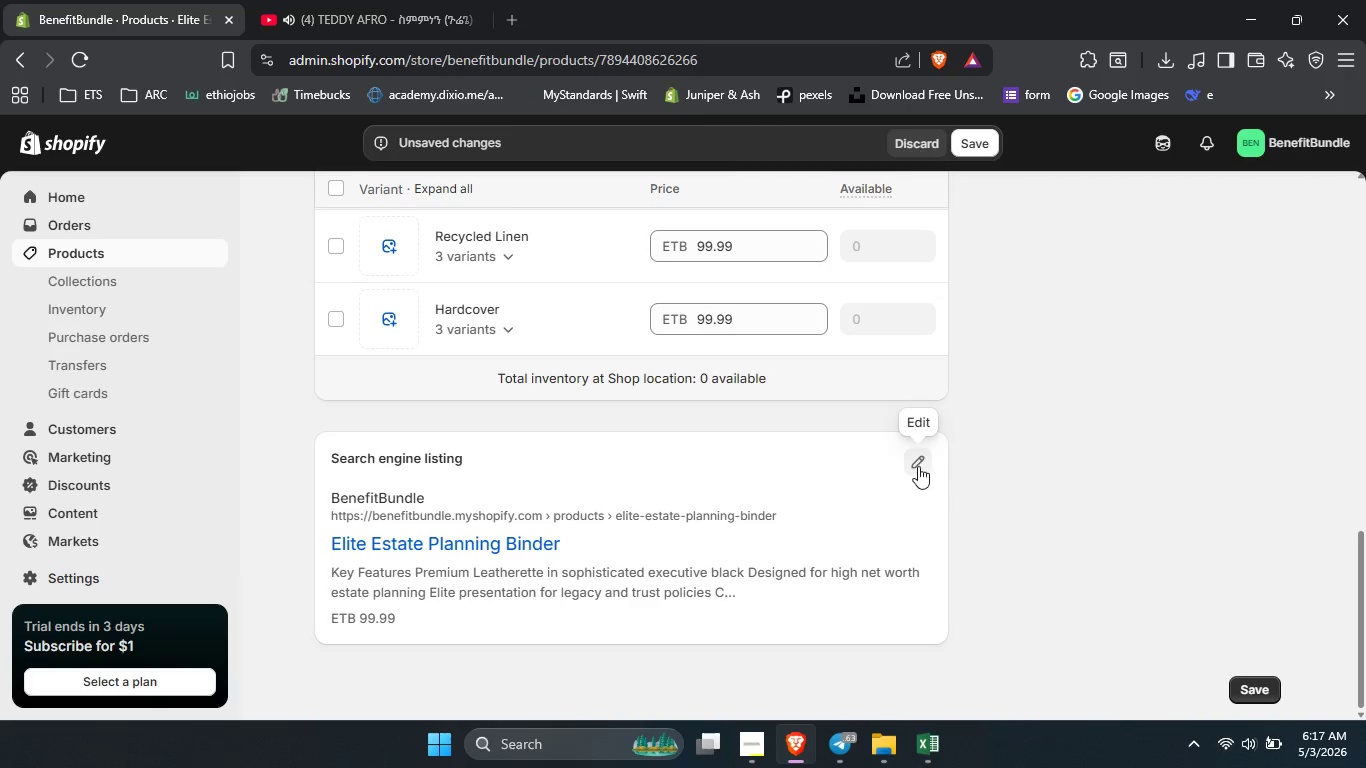 
left_click([918, 466])
 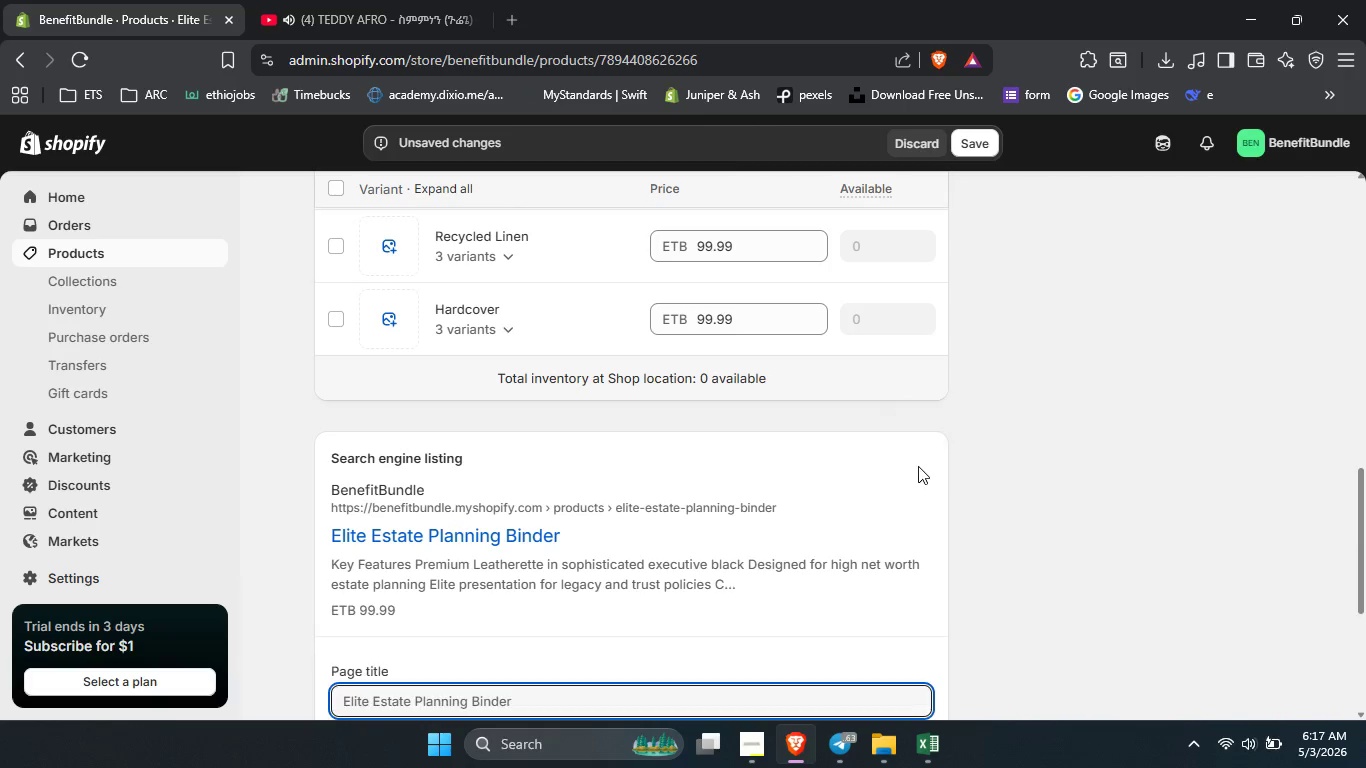 
scroll: coordinate [918, 466], scroll_direction: down, amount: 2.0
 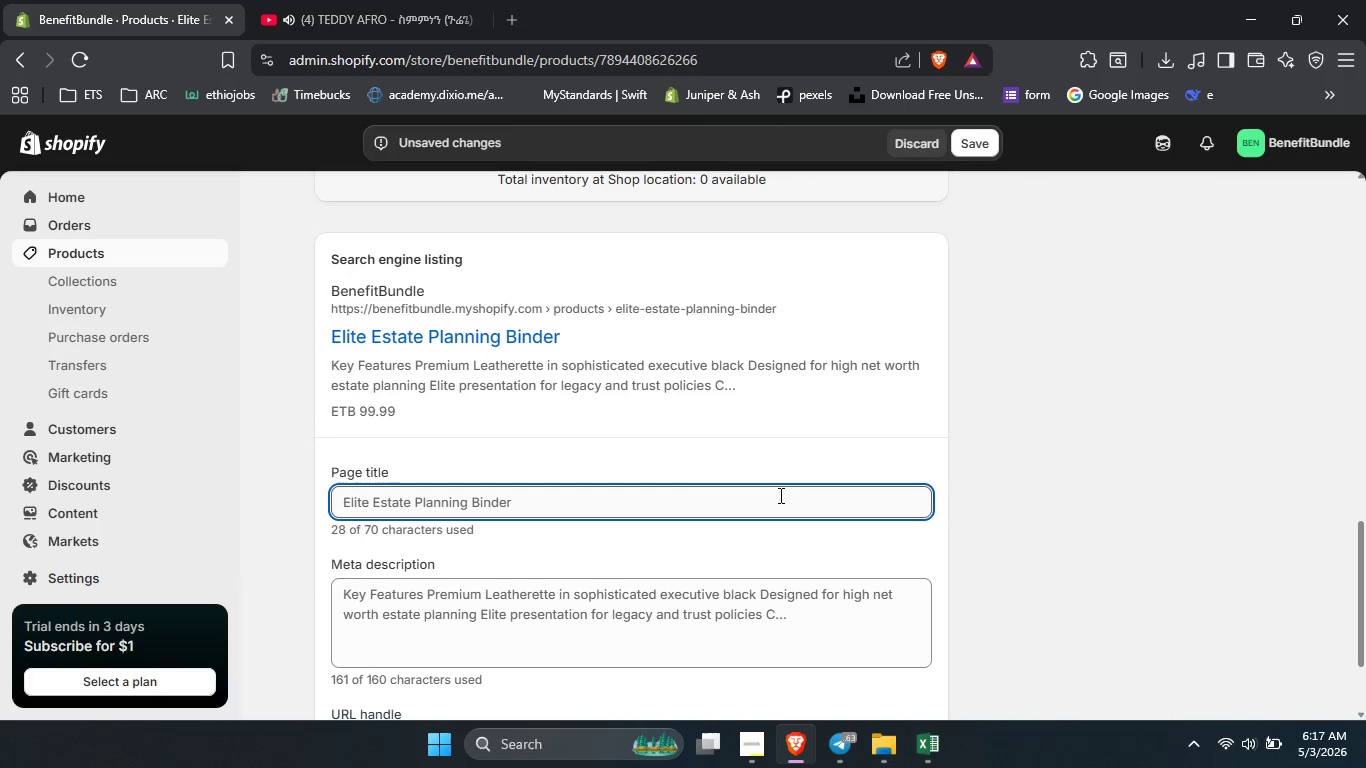 
left_click([779, 495])
 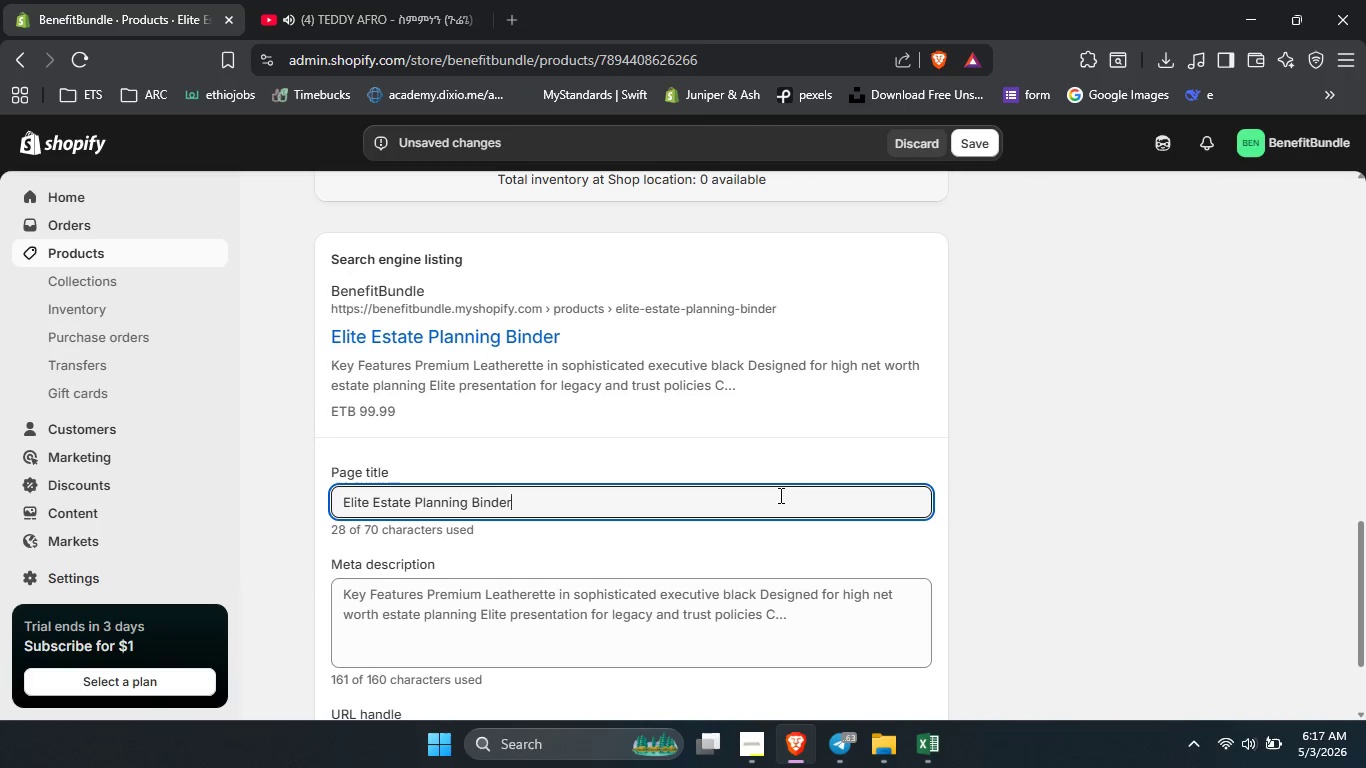 
type( | Premium Policu)
key(Backspace)
type(y Organizer)
 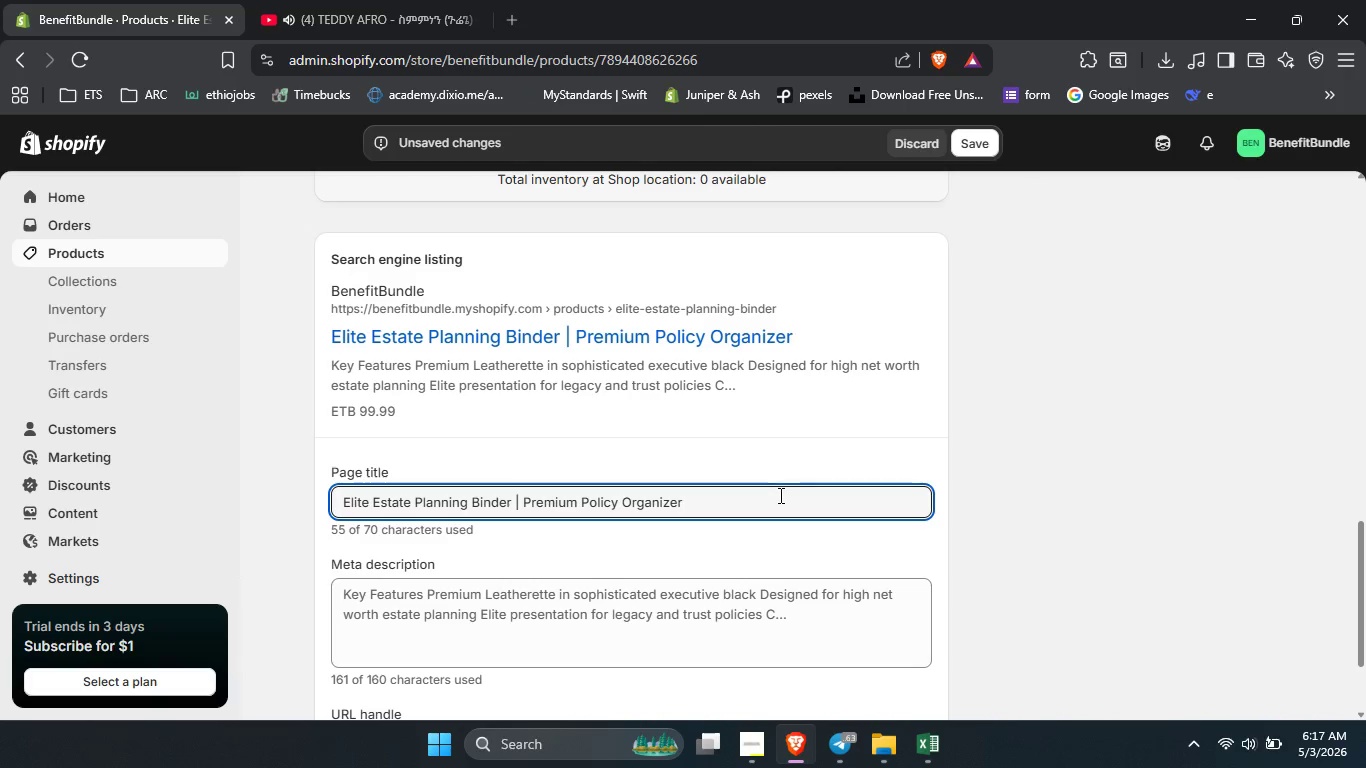 
left_click([721, 598])
 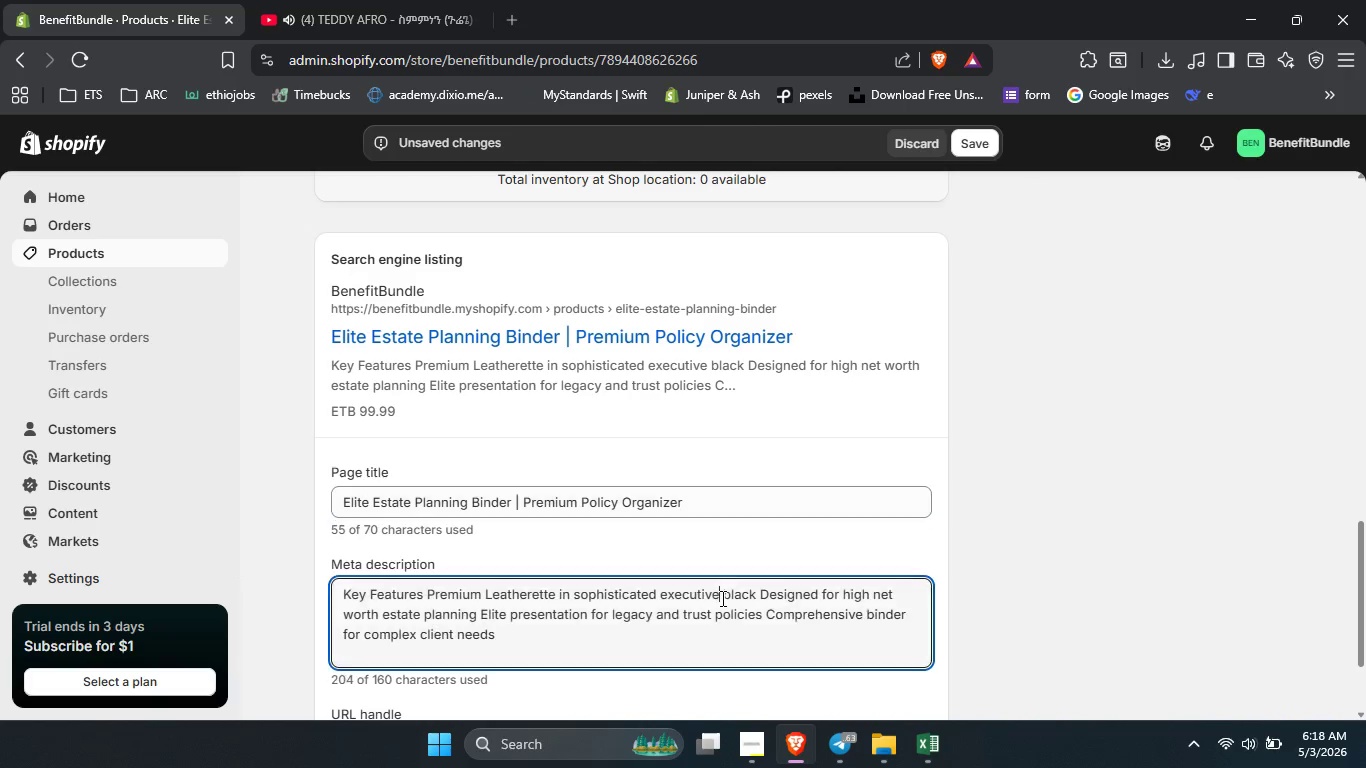 
key(Control+A)
 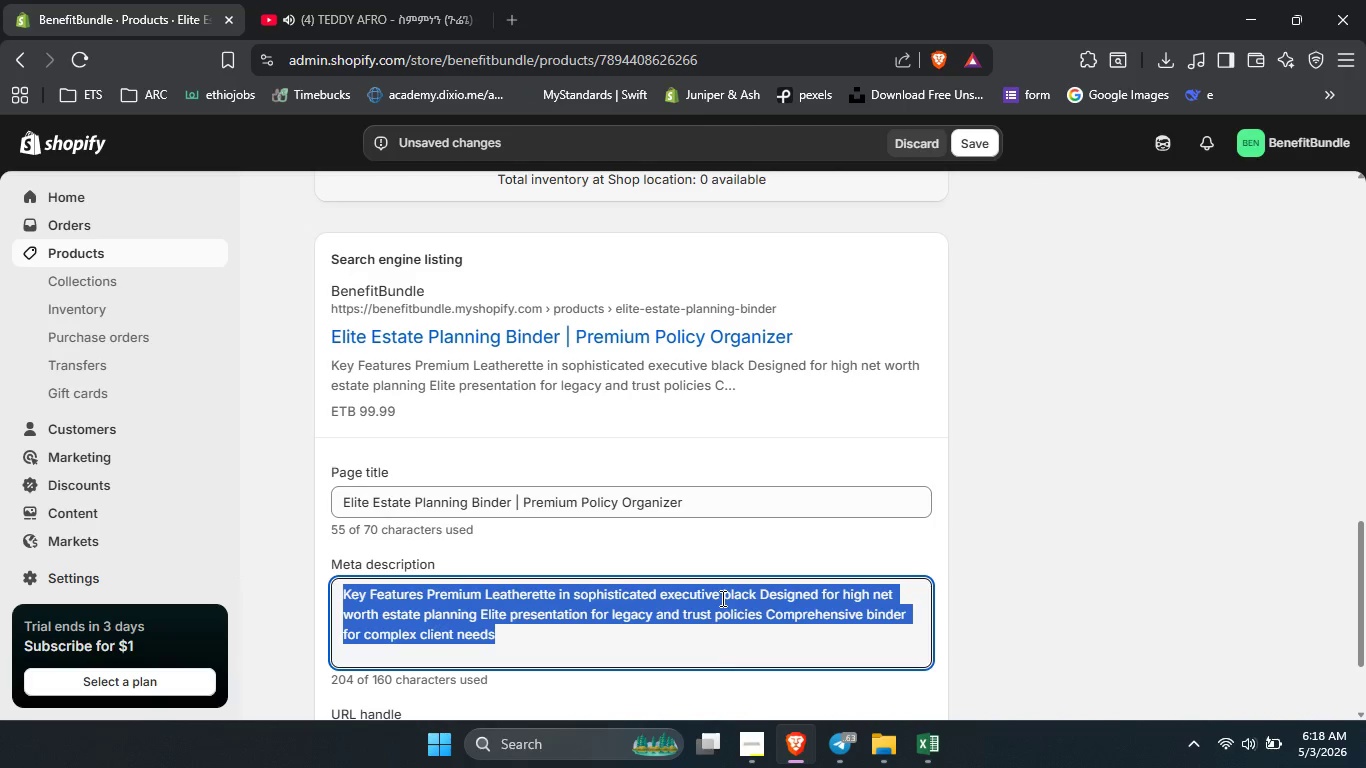 
type(Impress clients with our Elite estste )
key(Backspace)
key(Backspace)
key(Backspace)
key(Backspace)
type(ate planning binder)
key(Backspace)
type(.)
key(Backspace)
type(e)
key(Backspace)
type(r. This P)
key(Backspace)
type(premium leatherette insurance policy i)
key(Backspace)
type(organizer is the perfect agent welcome h)
key(Backspace)
type(kit for professional )
key(Backspace)
type(s.)
 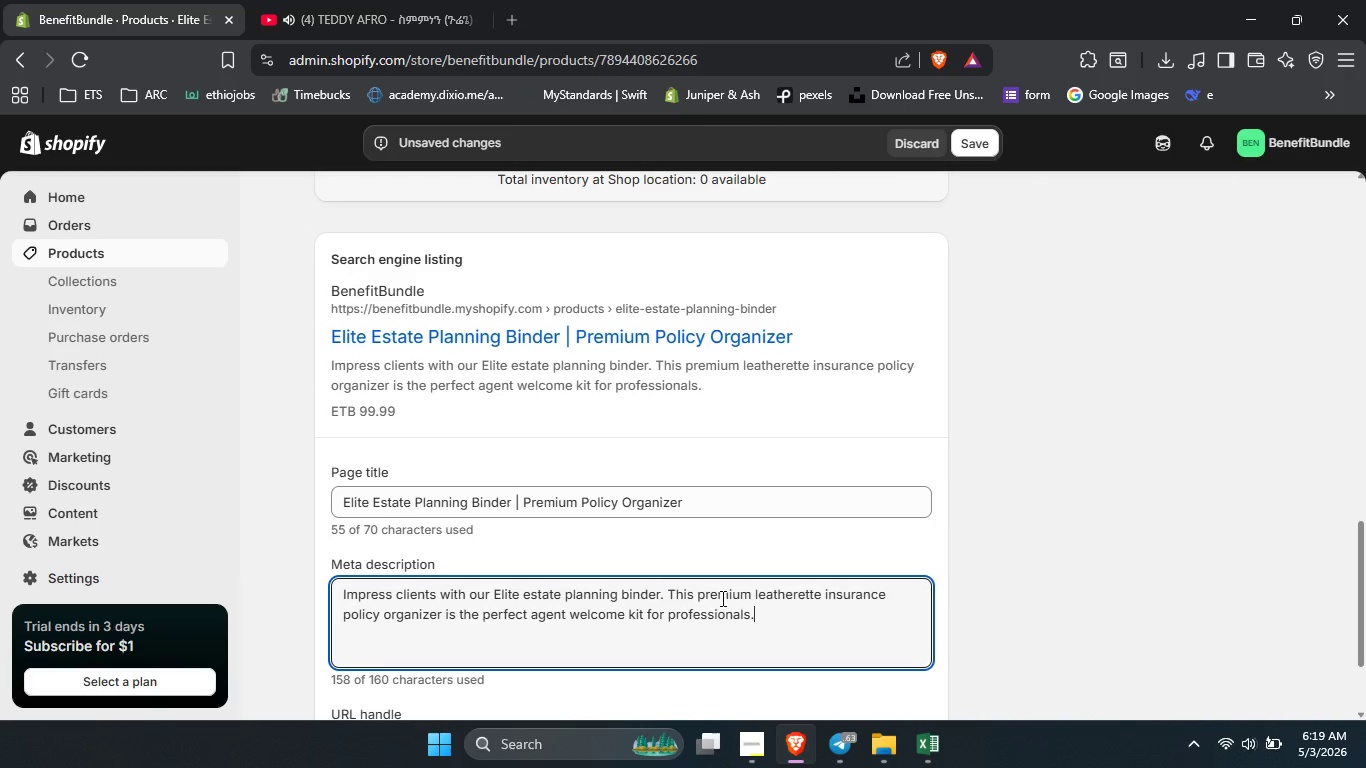 
left_click([966, 152])
 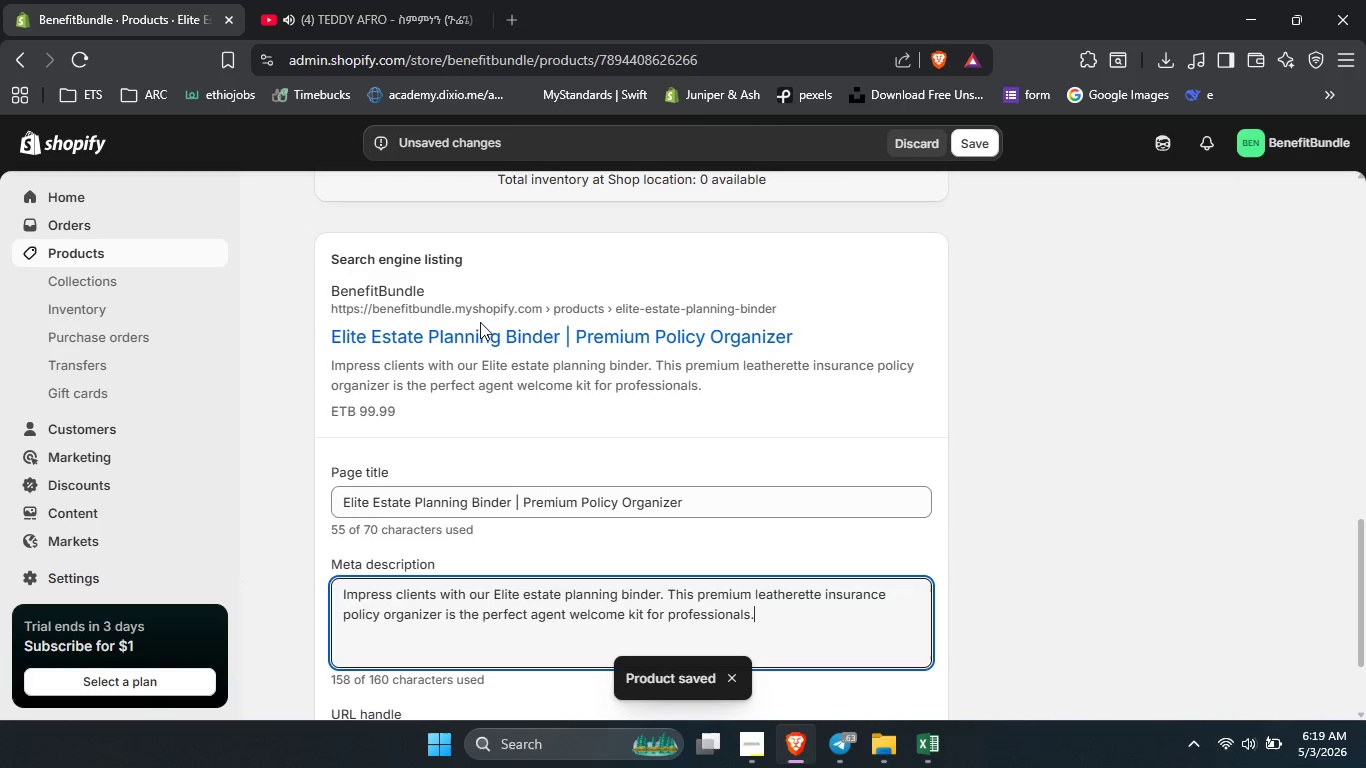 
wait(5.66)
 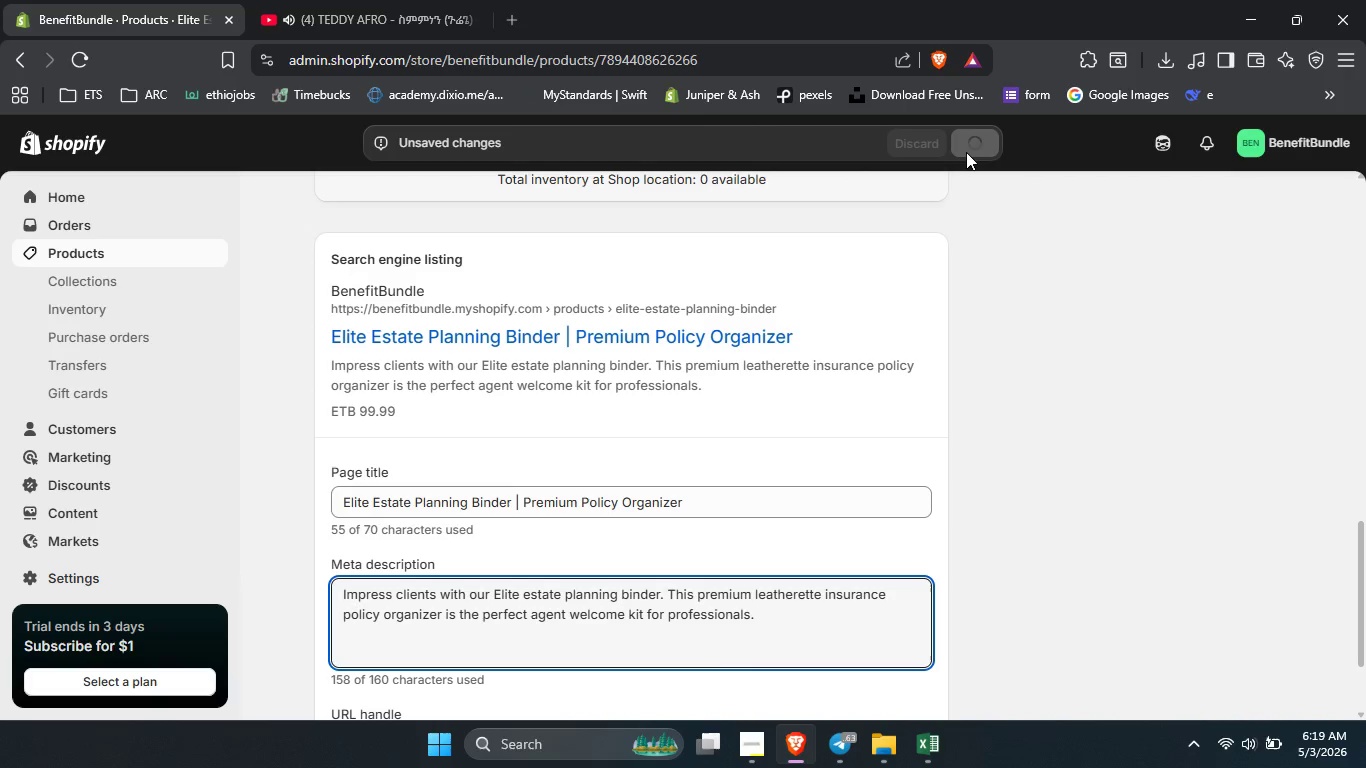 
left_click([156, 259])
 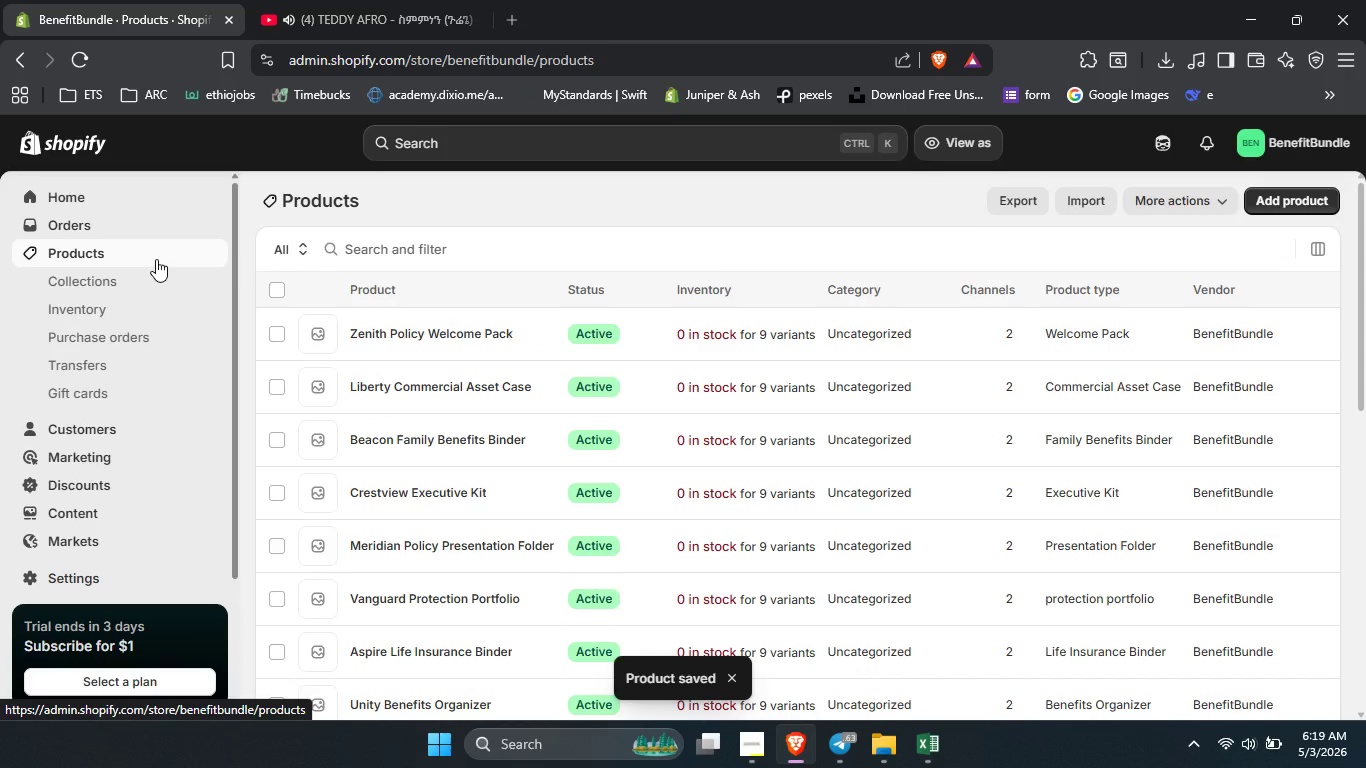 
scroll: coordinate [507, 519], scroll_direction: down, amount: 2.0
 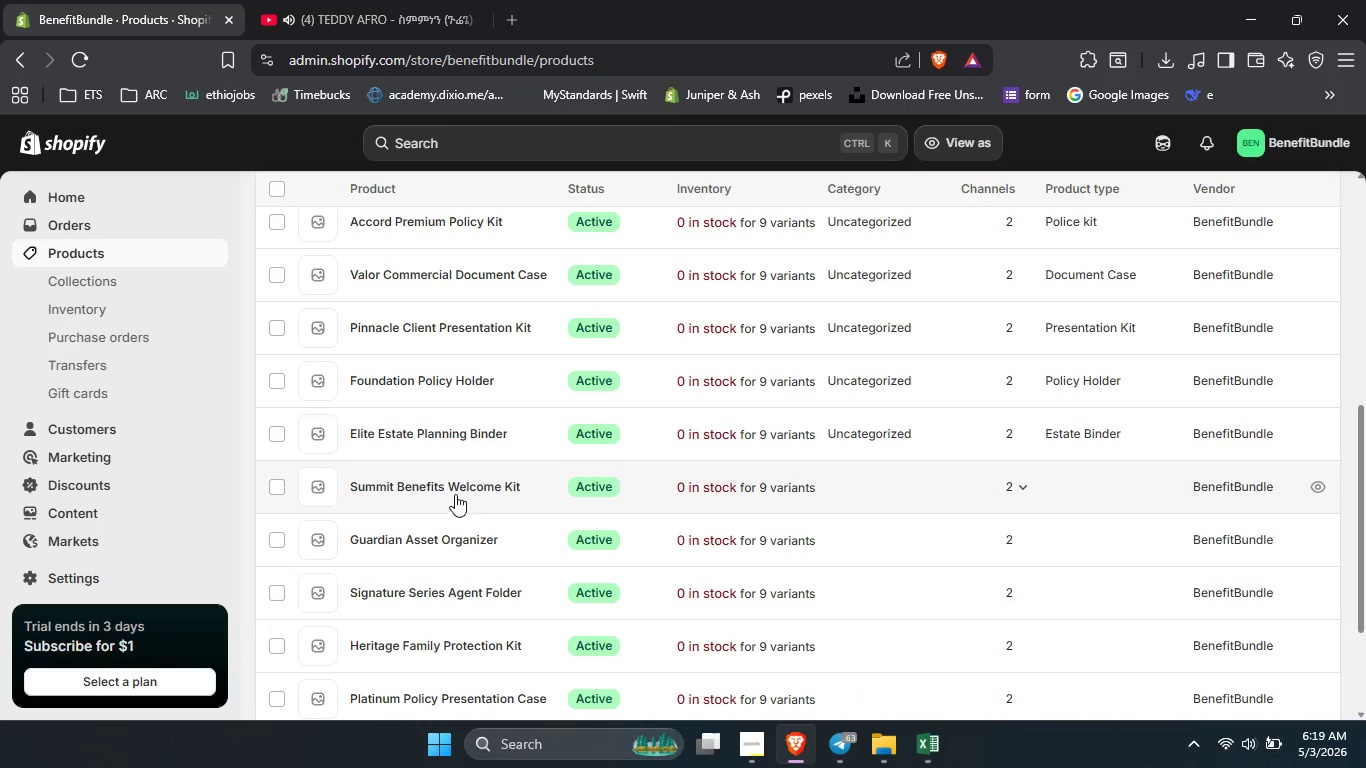 
left_click([451, 491])
 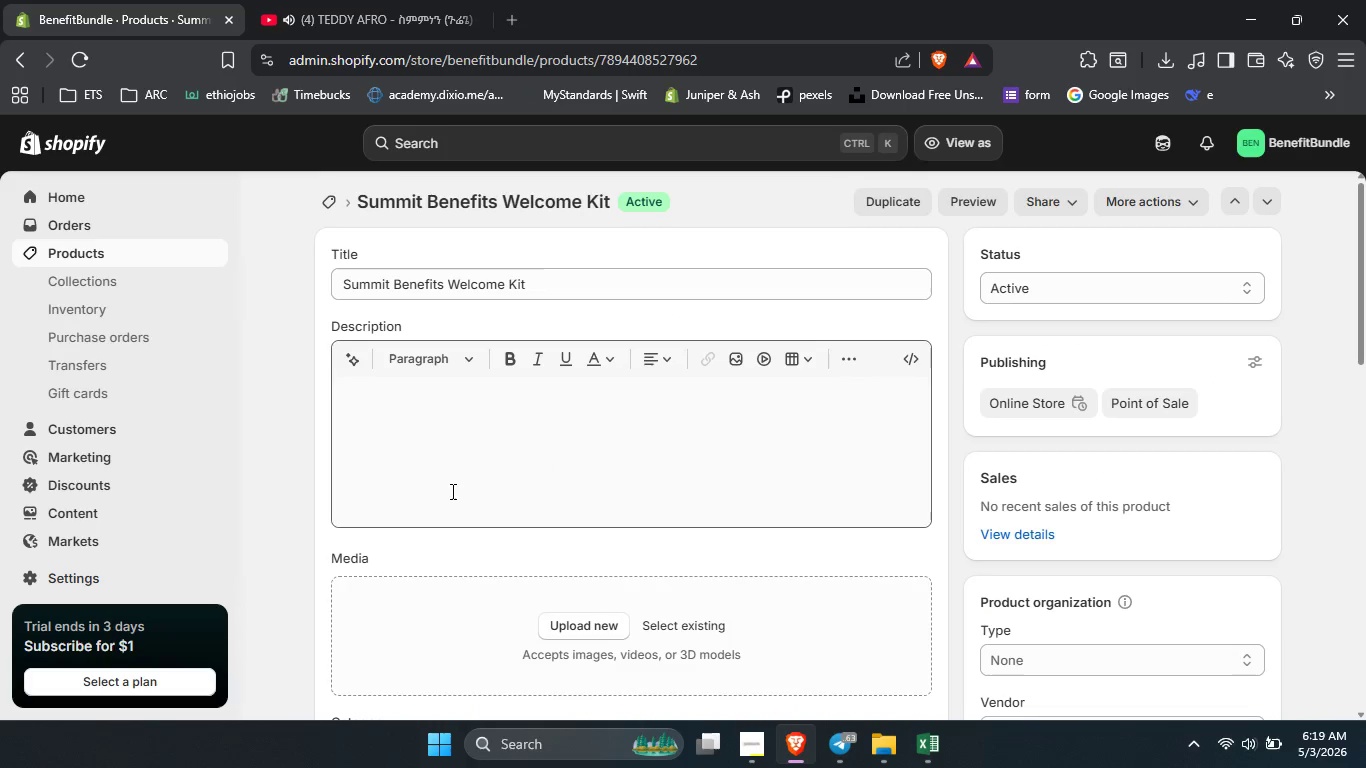 
scroll: coordinate [560, 536], scroll_direction: none, amount: 0.0
 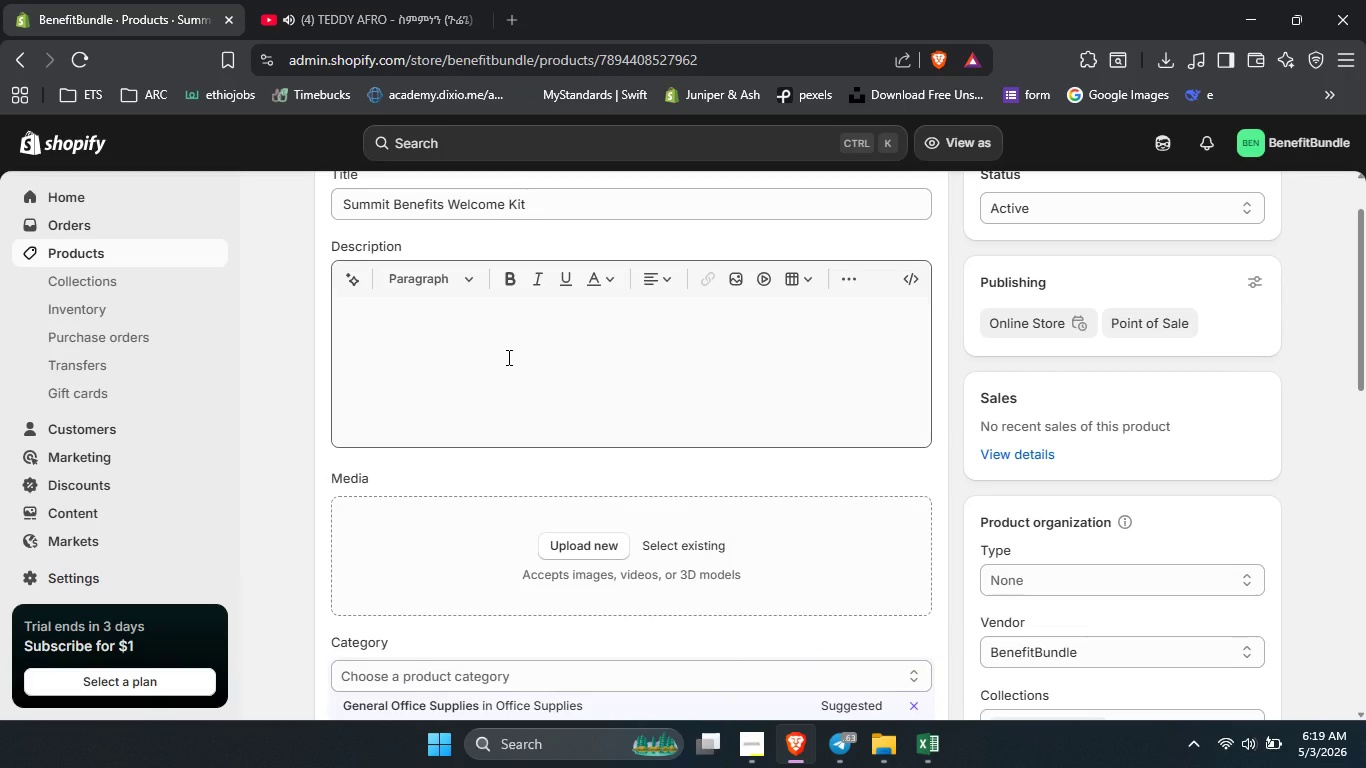 
left_click([507, 357])
 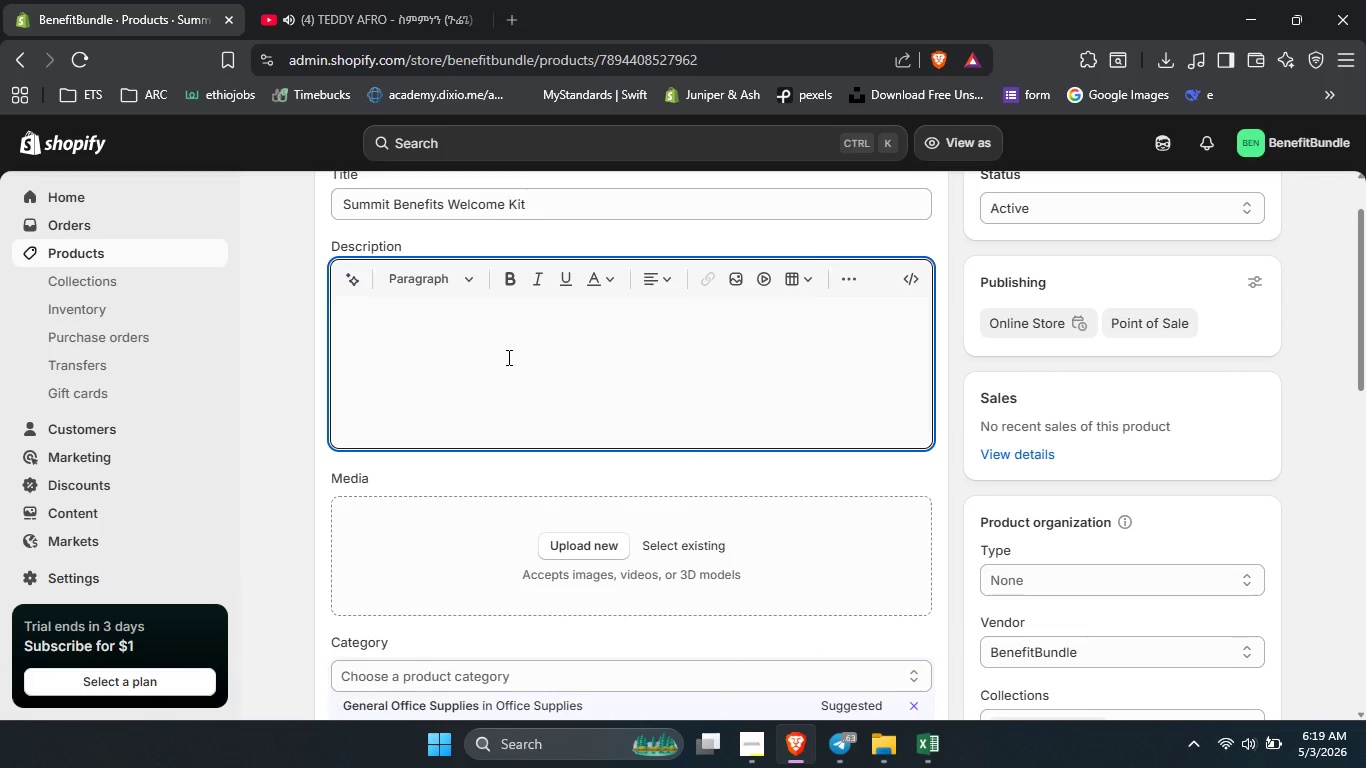 
type(Key  Features)
 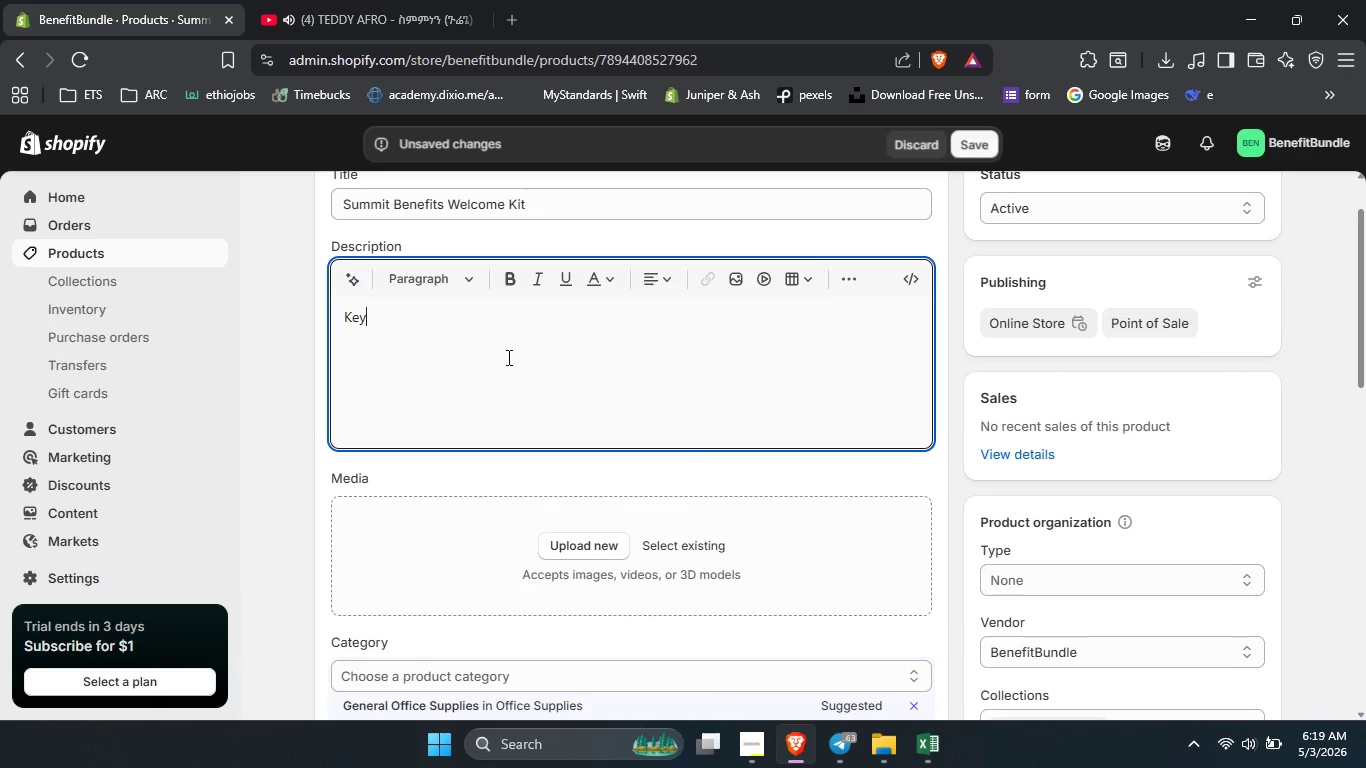 
 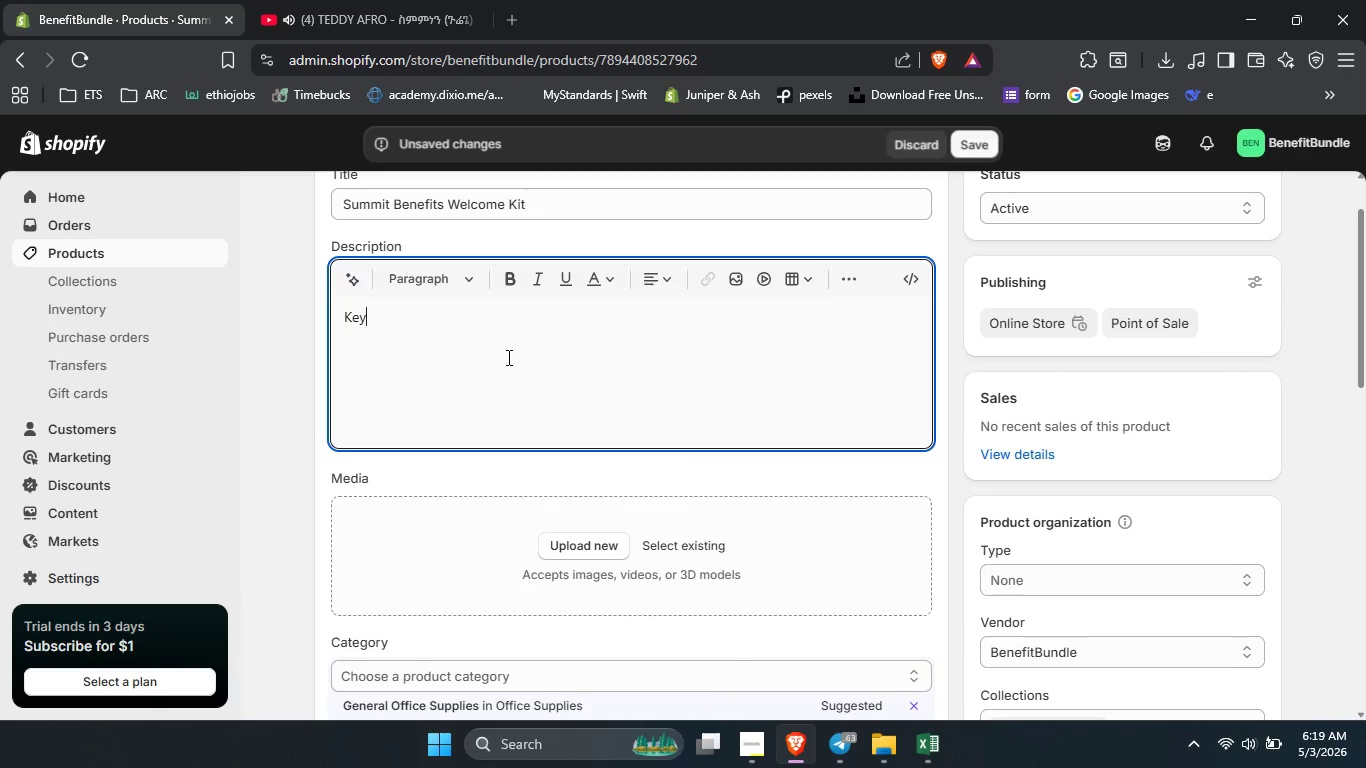 
key(Control+ControlLeft)
 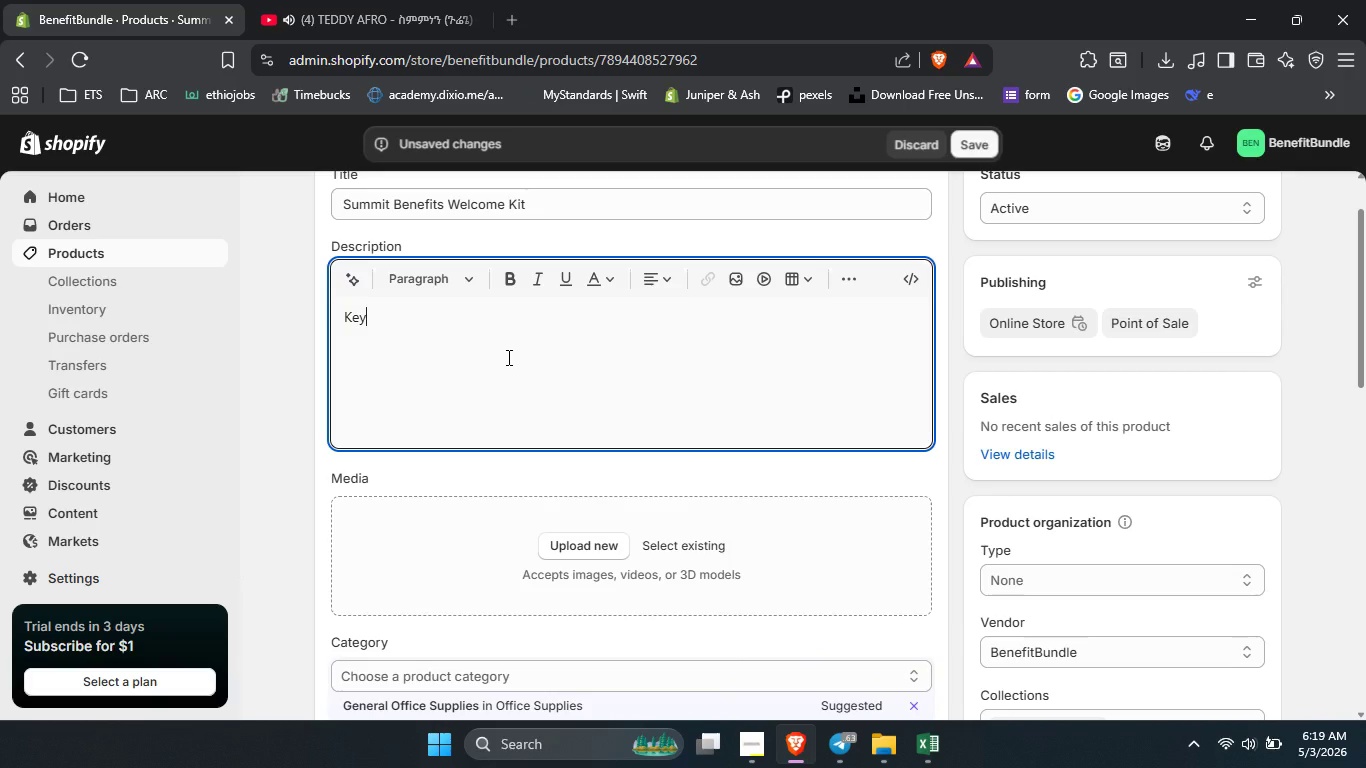 
key(Control+A)
 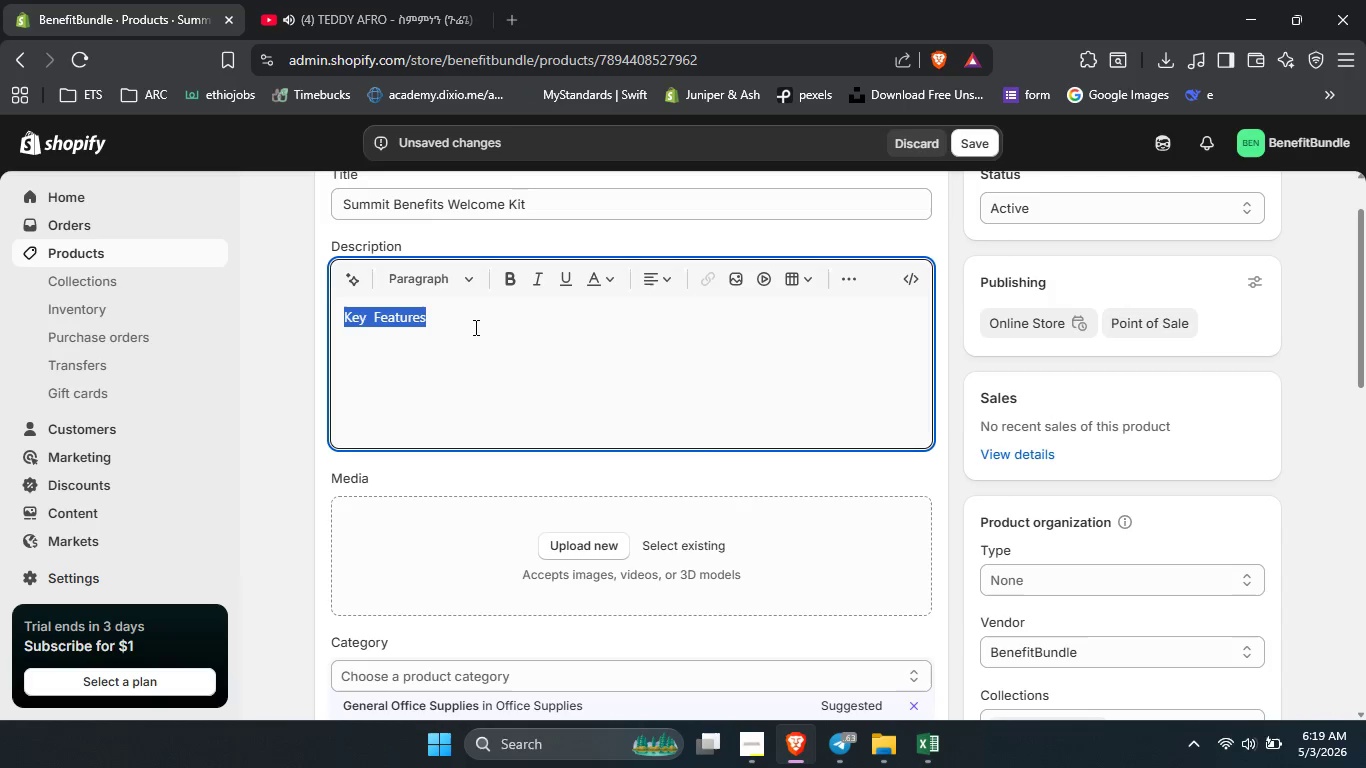 
left_click([462, 276])
 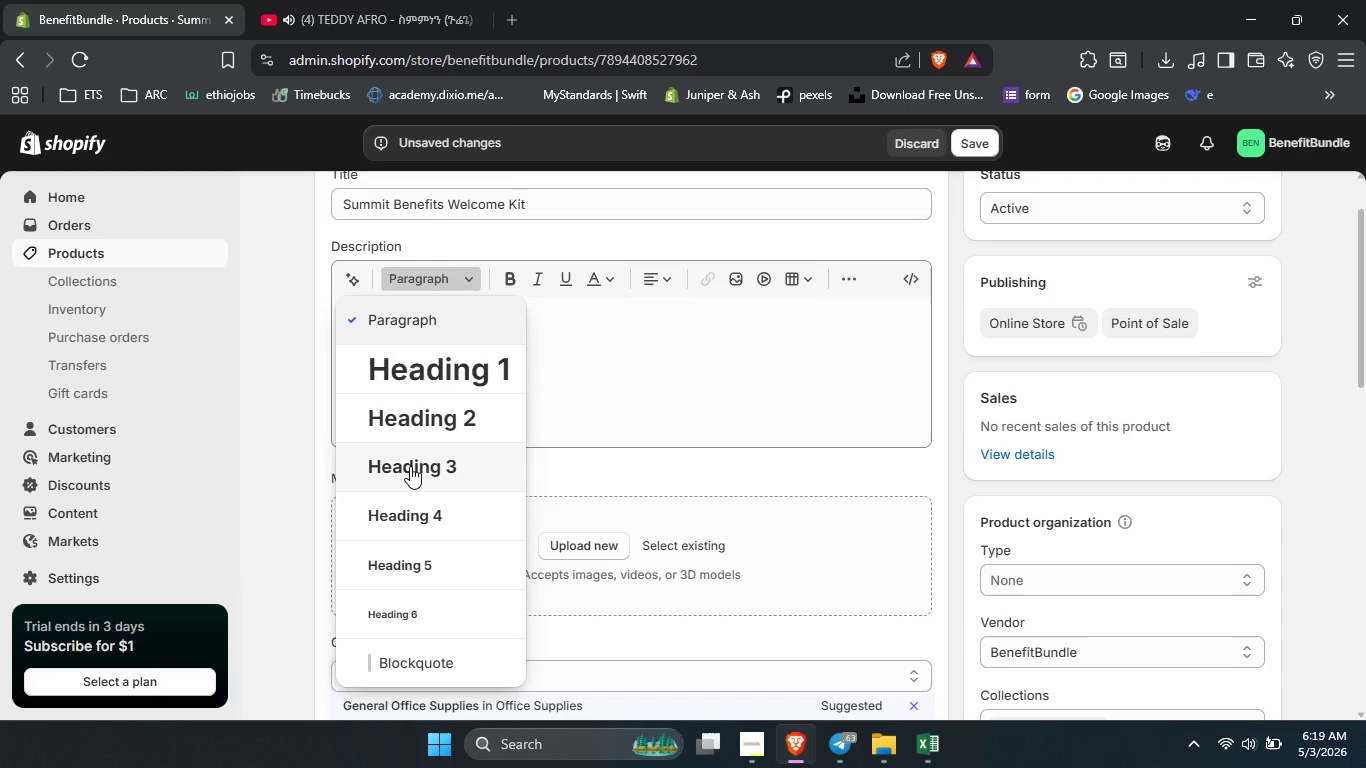 
left_click([410, 465])
 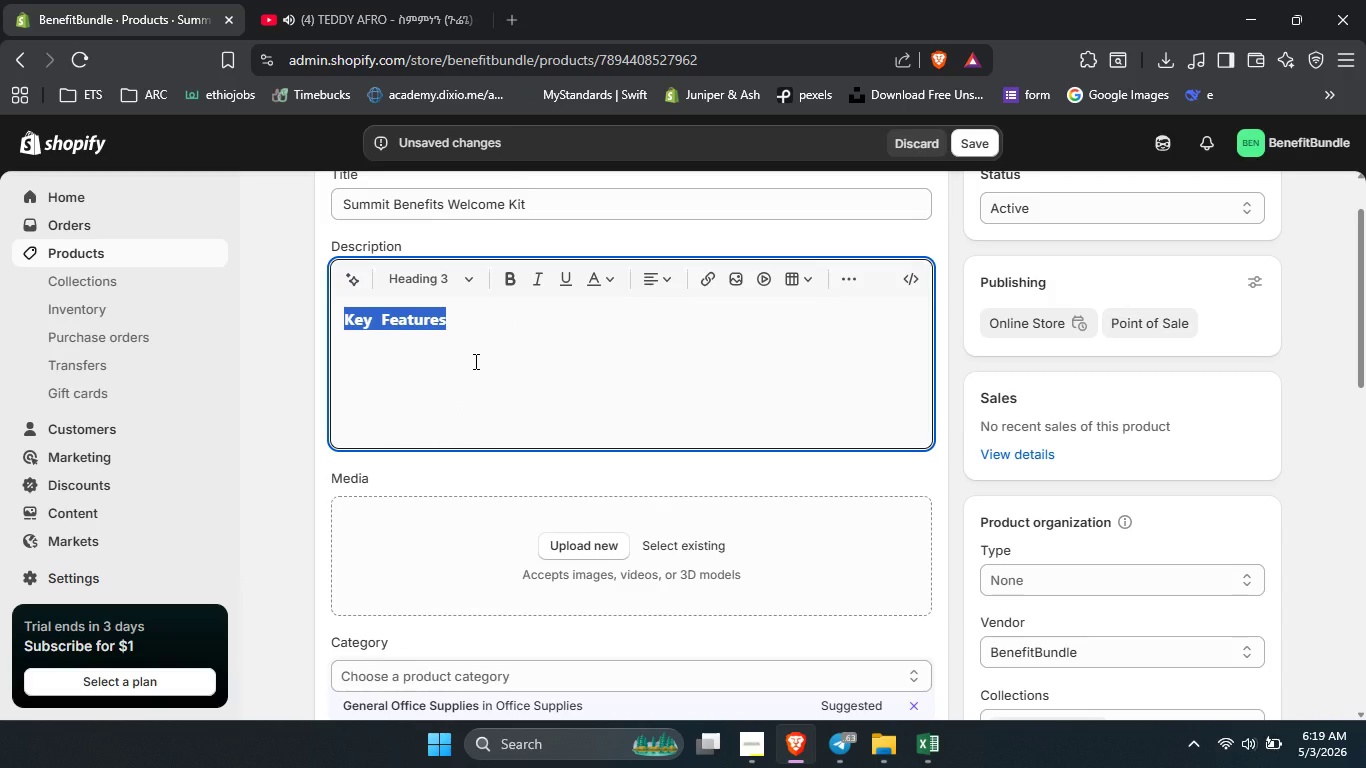 
key(ArrowRight)
 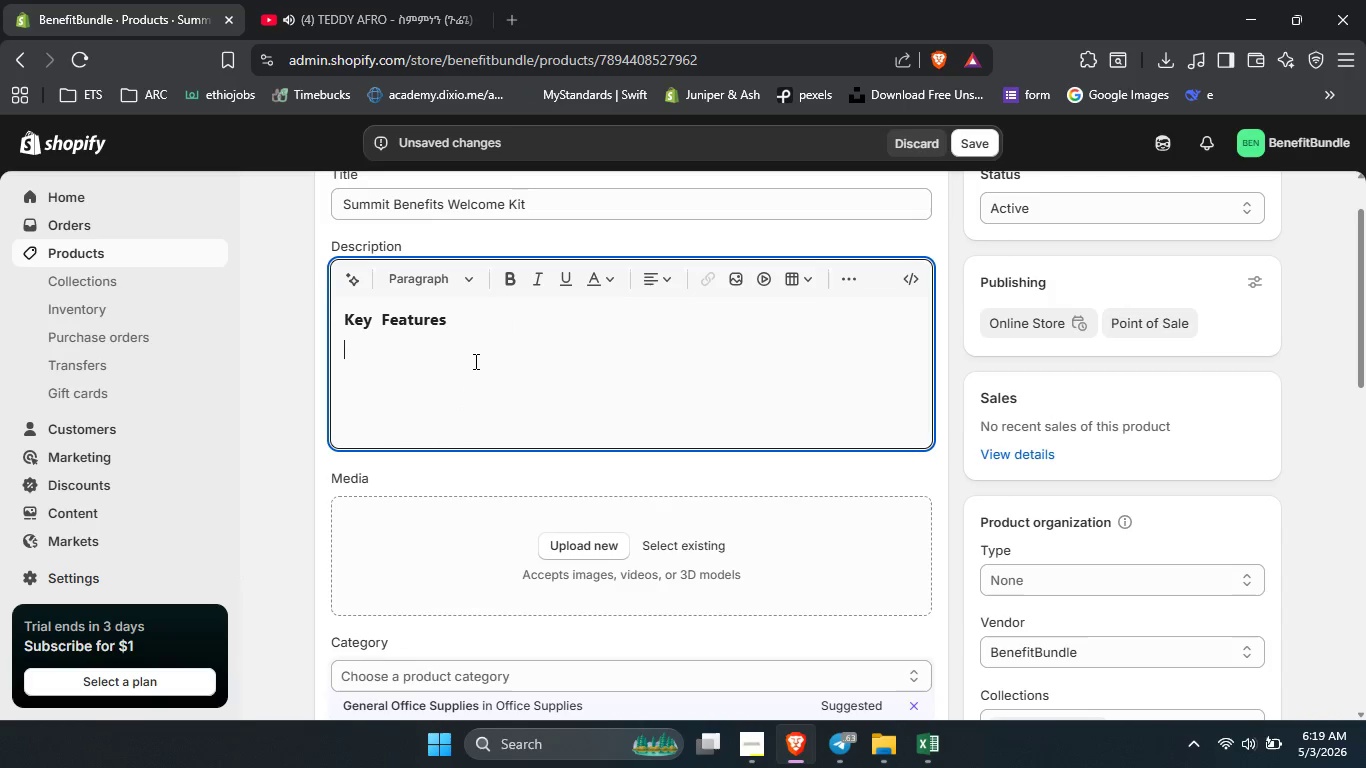 
key(Enter)
 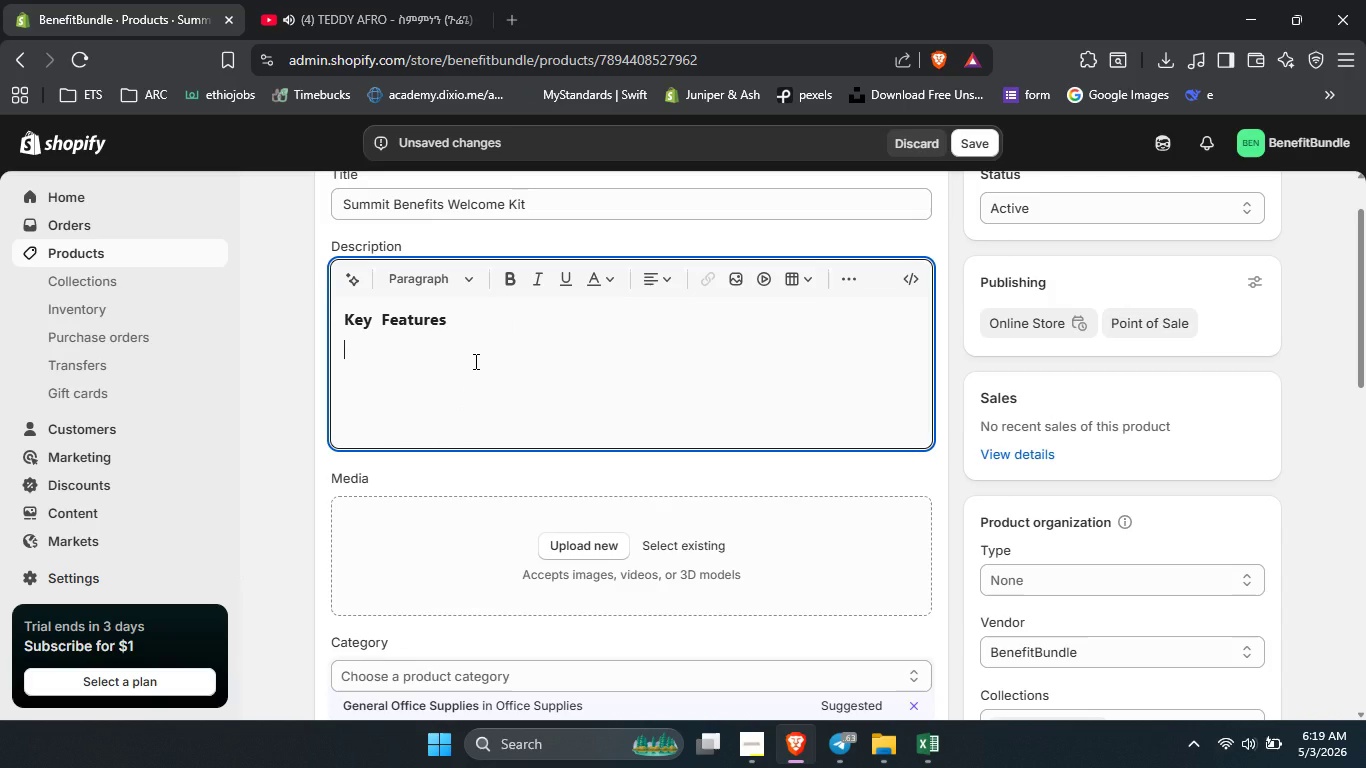 
type(Premium leatherette construction in earthy forest green )
 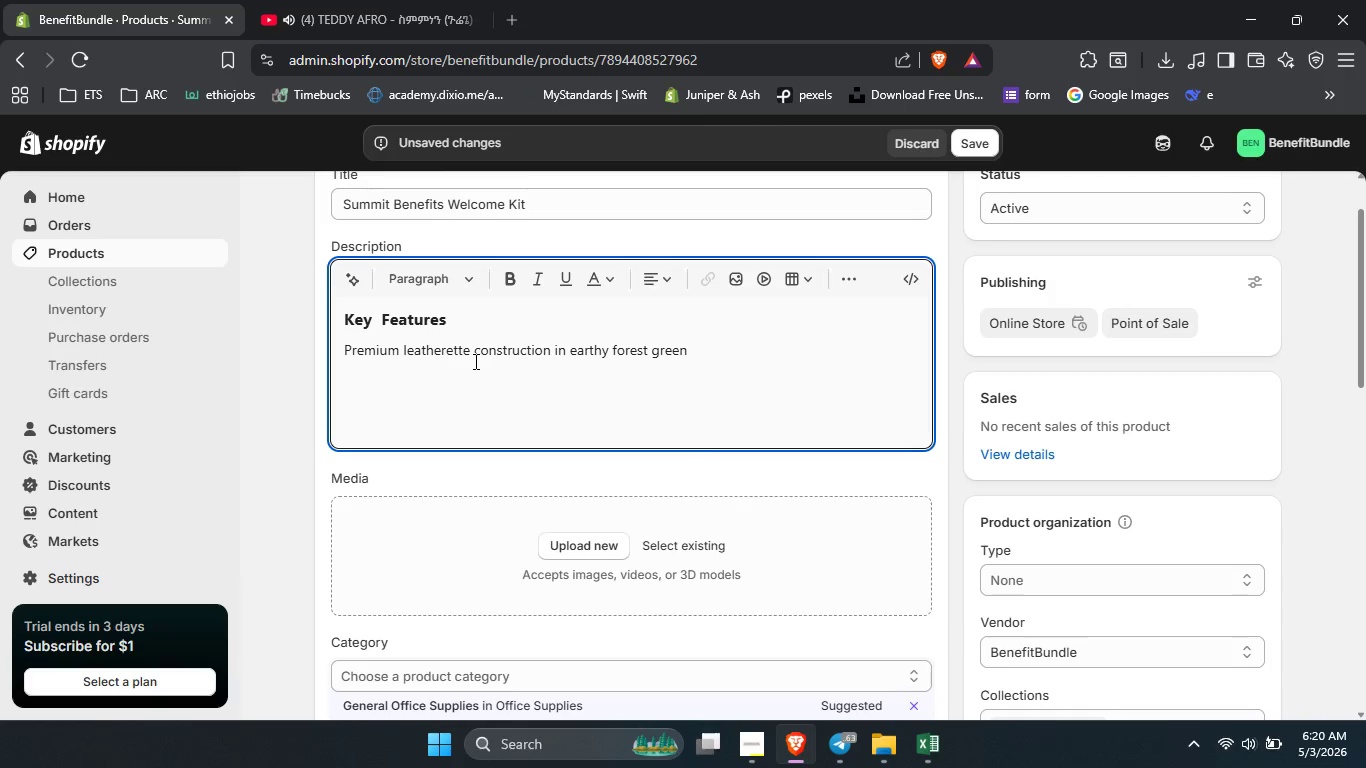 
key(Enter)
 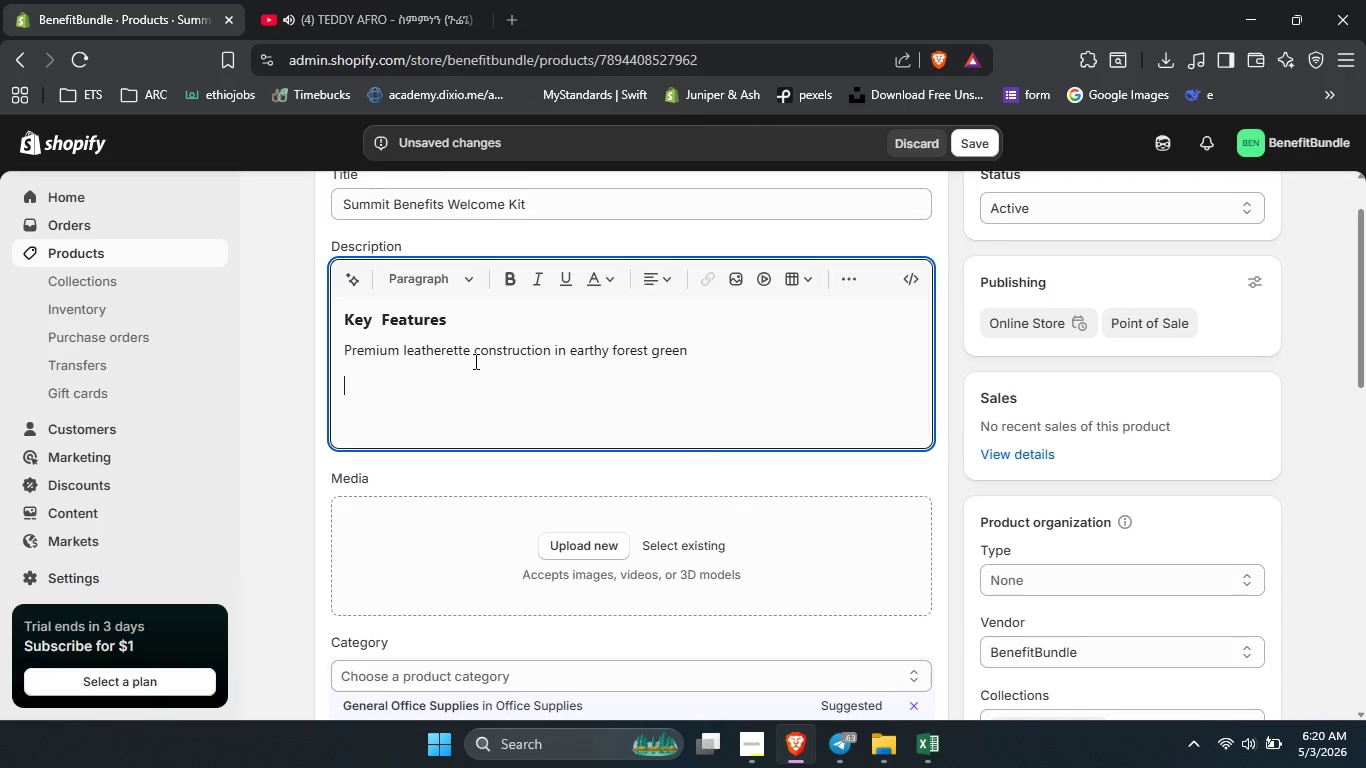 
hold_key(key=ShiftLeft, duration=1.52)
 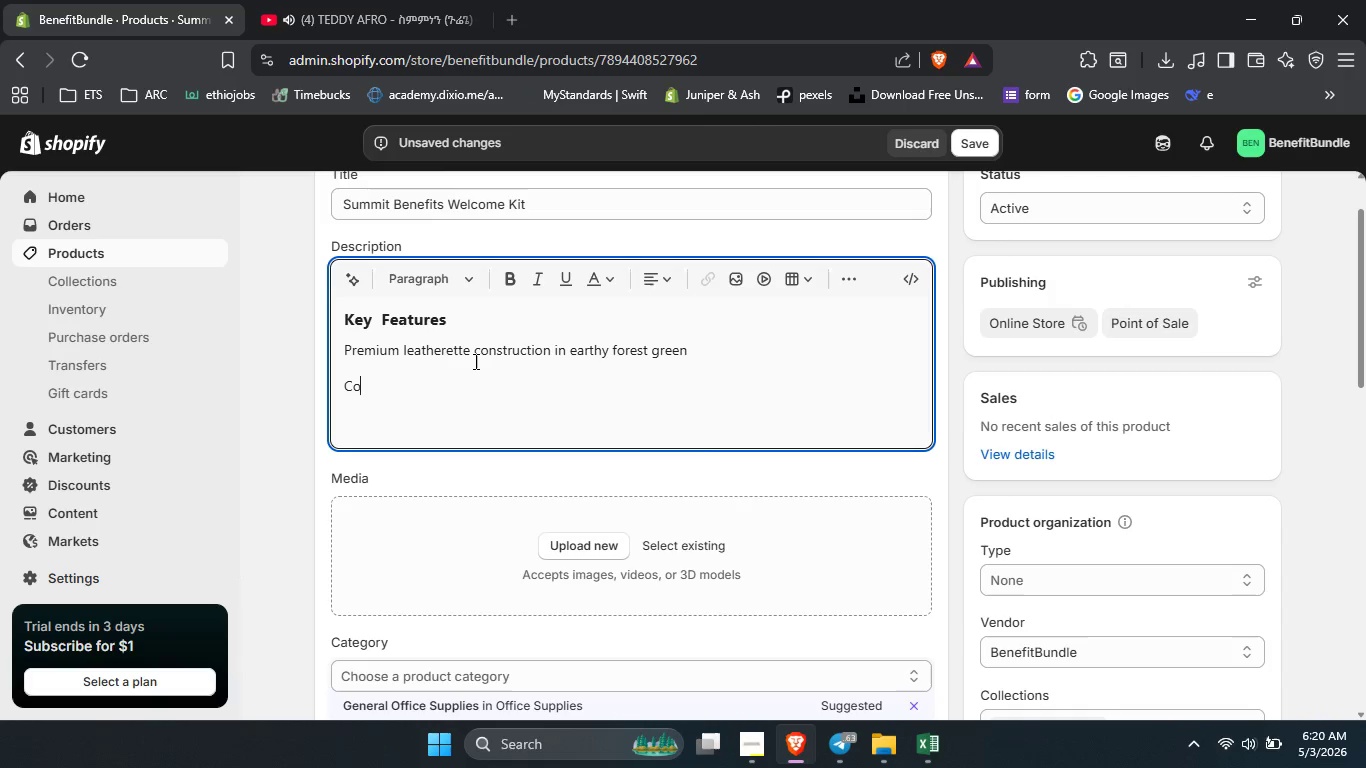 
type(Complete welcome kit for employye )
key(Backspace)
type(e)
key(Backspace)
key(Backspace)
key(Backspace)
key(Backspace)
type(yee benefits presentation )
key(Backspace)
type(s)
 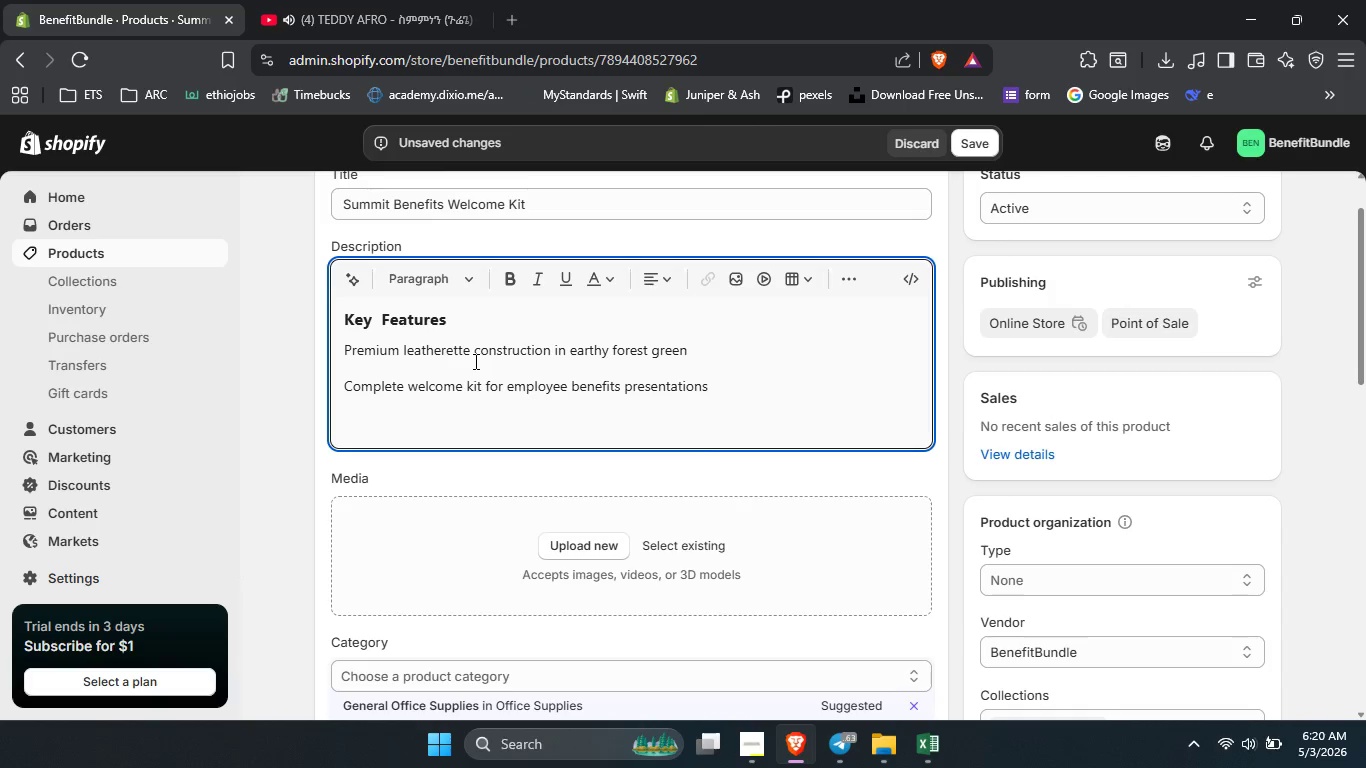 
key(Enter)
 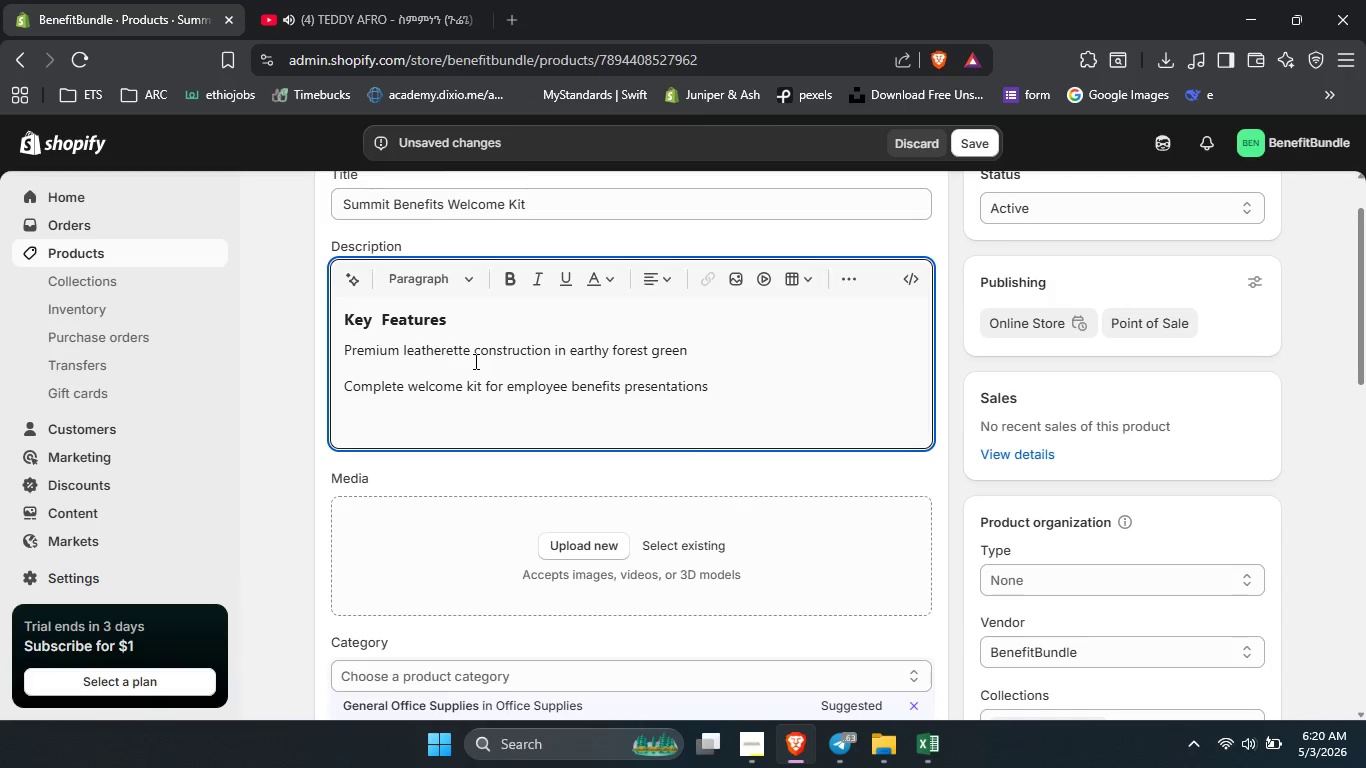 
type(Summit quality presentation for client onboarding )
 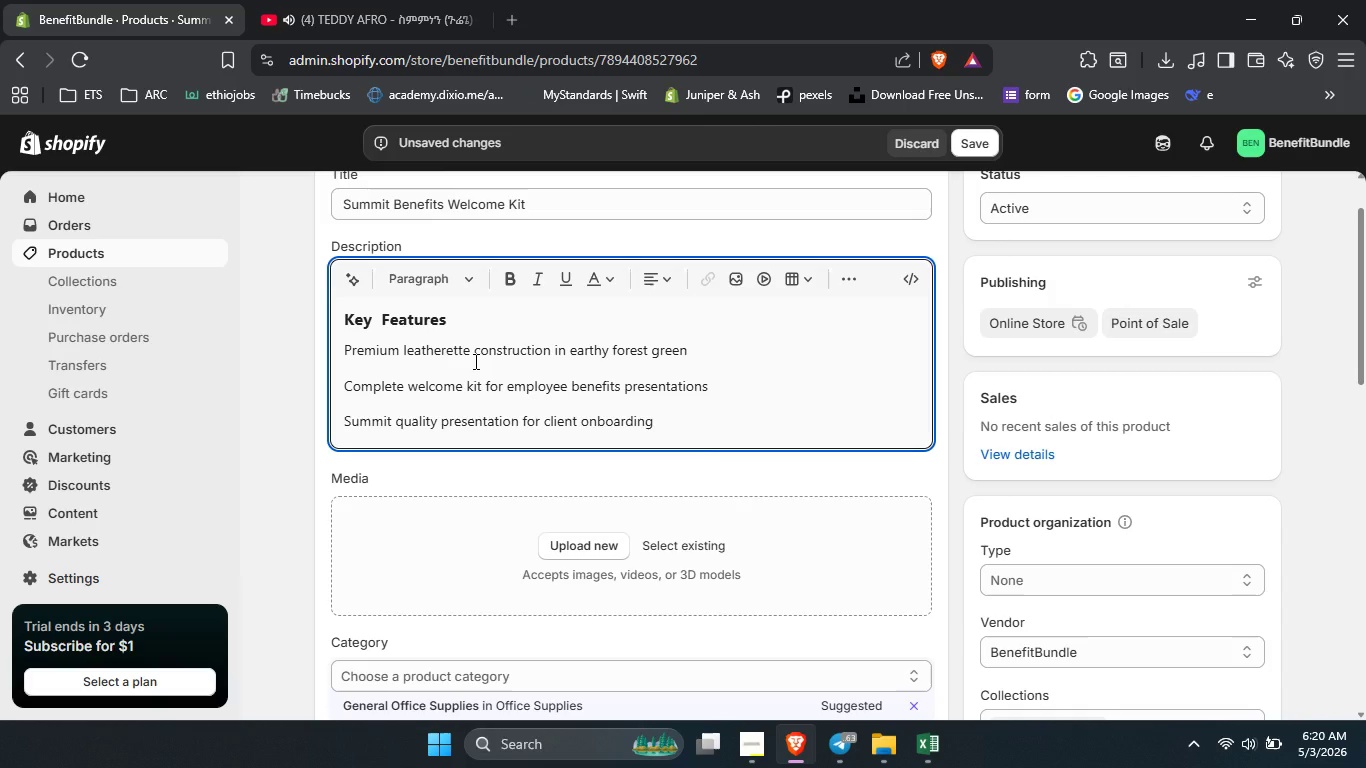 
key(Enter)
 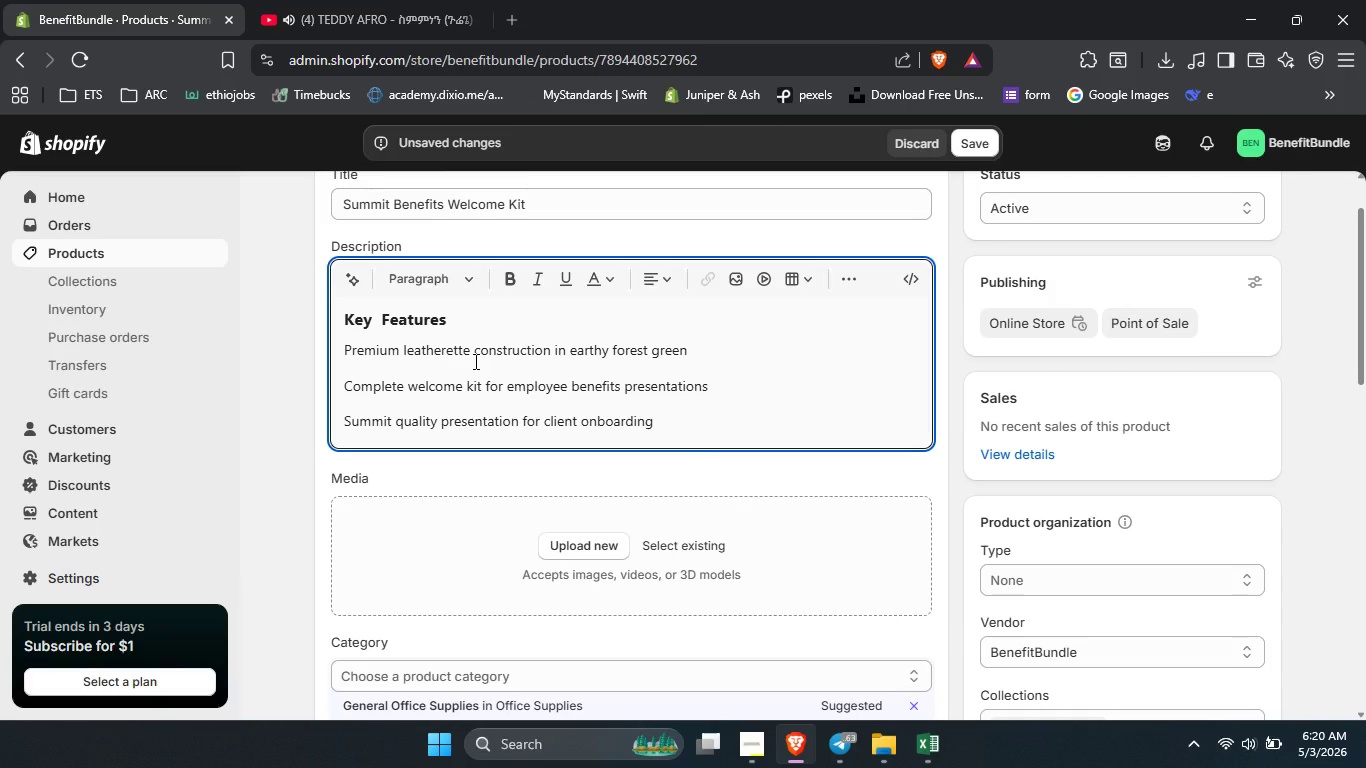 
type(Durable and professional agent welcome kit )
 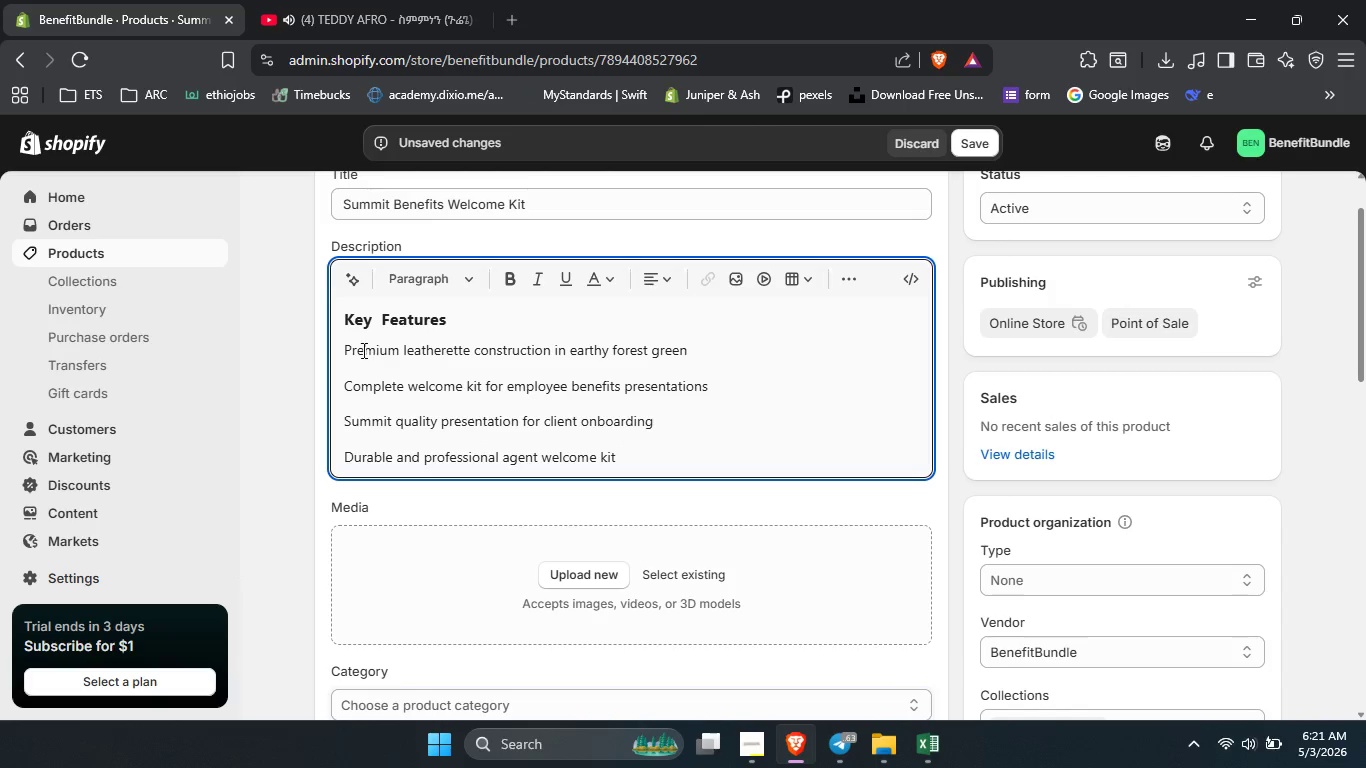 
left_click_drag(start_coordinate=[345, 345], to_coordinate=[667, 456])
 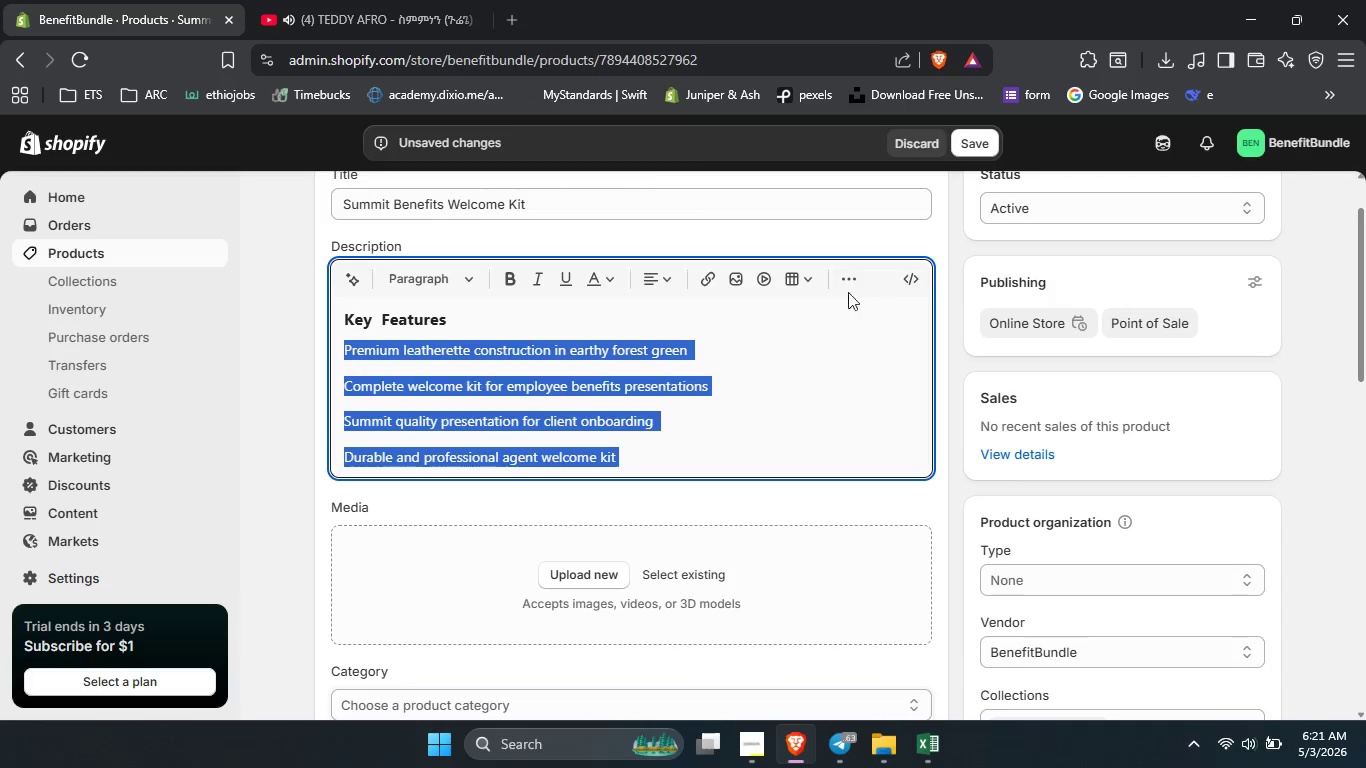 
left_click([847, 285])
 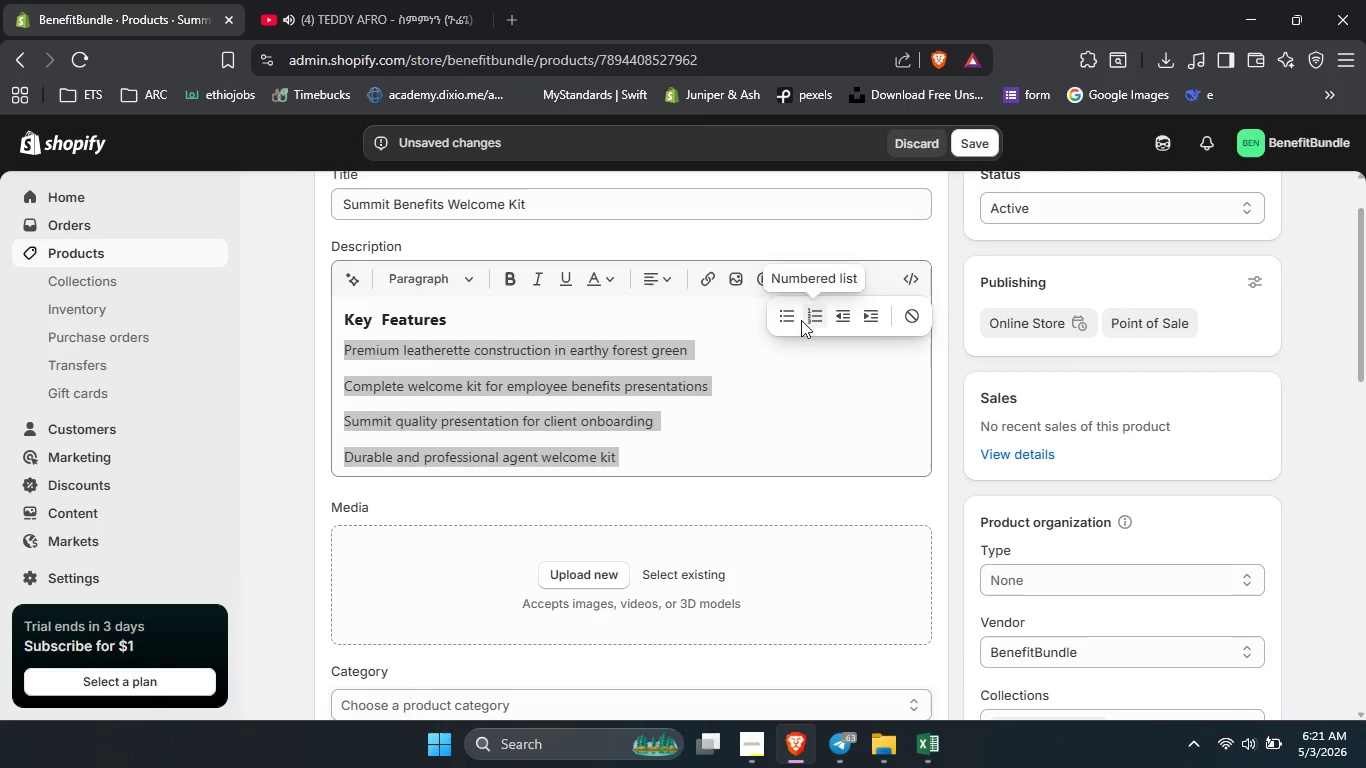 
left_click([798, 320])
 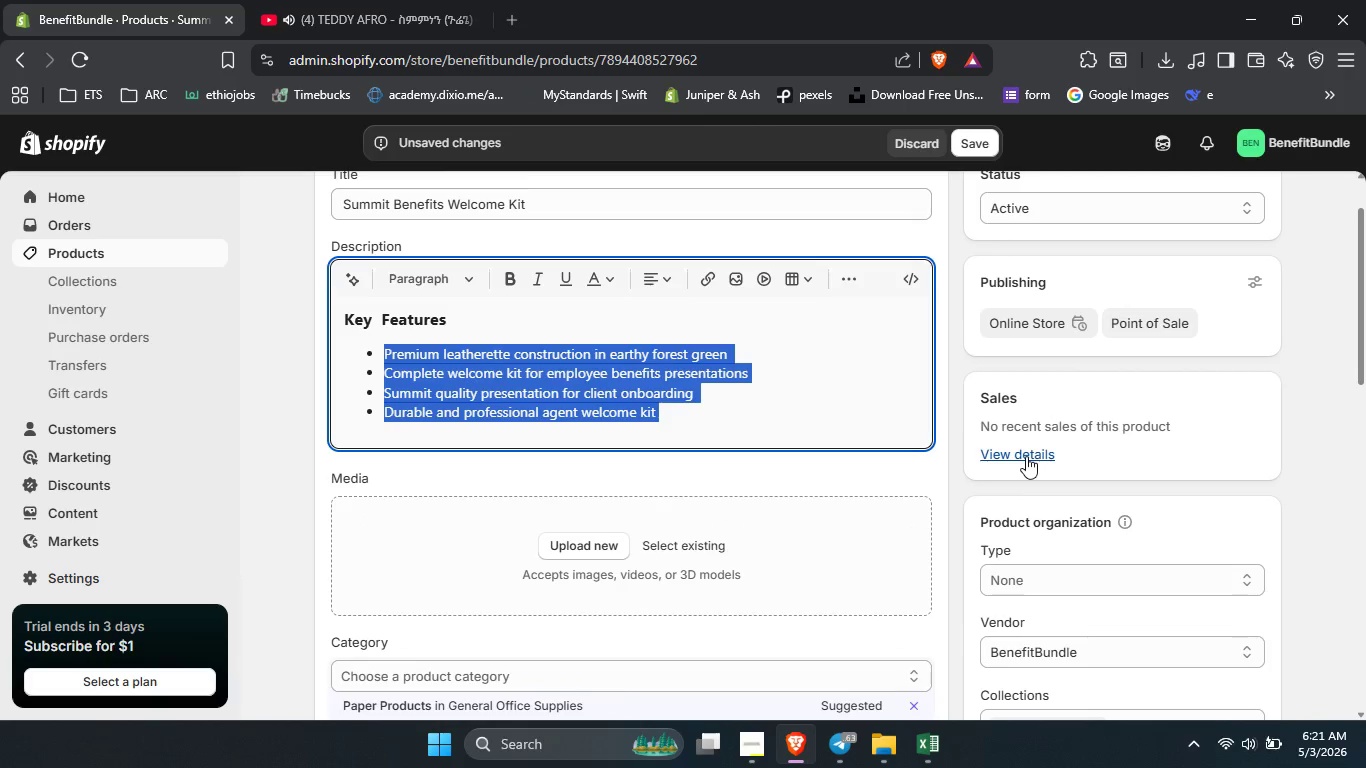 
left_click([1090, 586])
 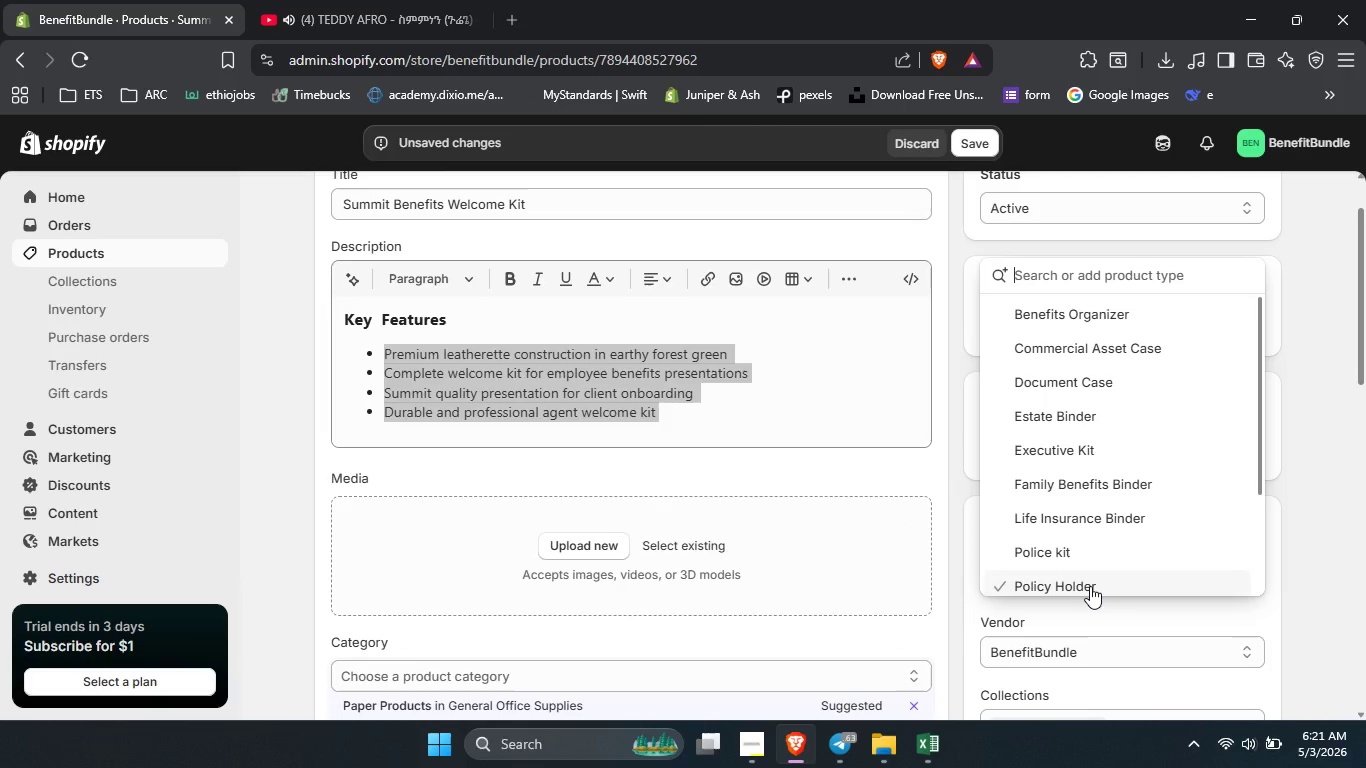 
type(Welcome Kit)
 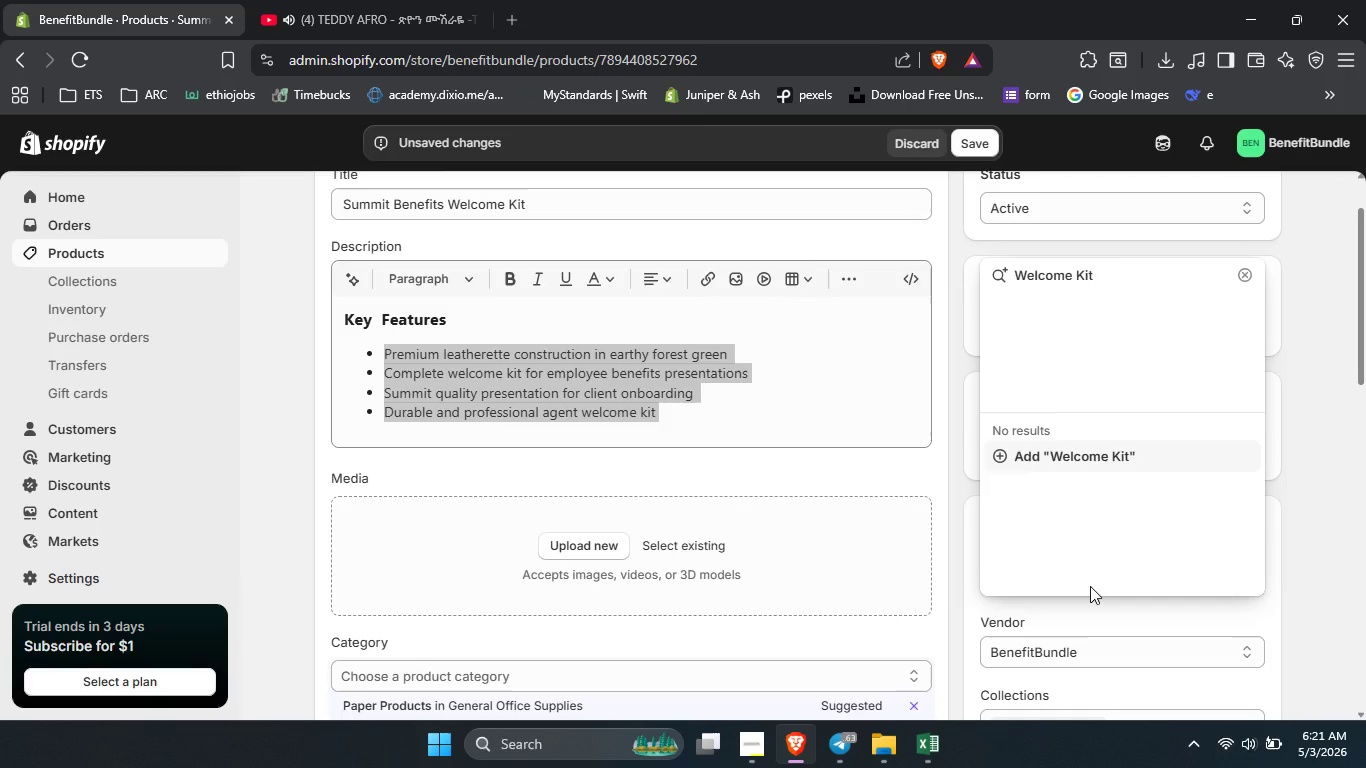 
key(Enter)
 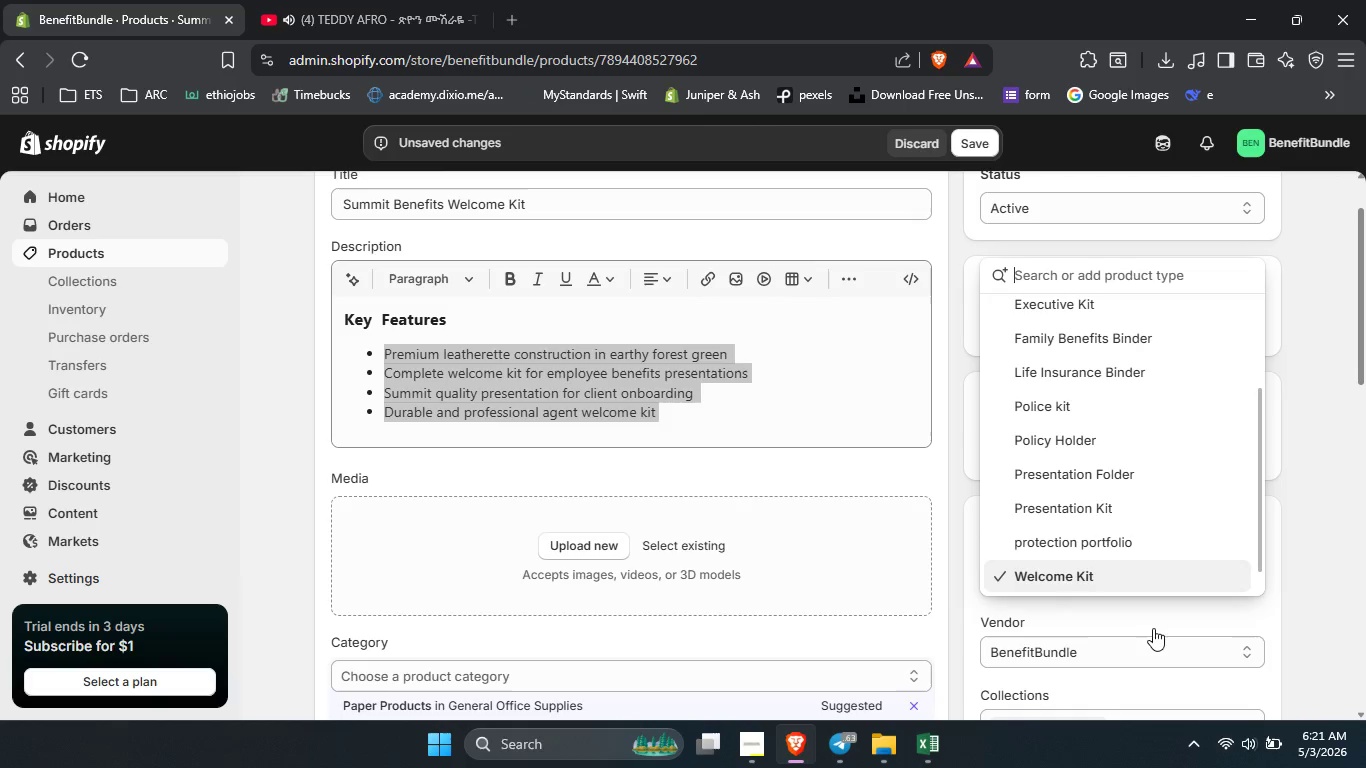 
left_click([1353, 581])
 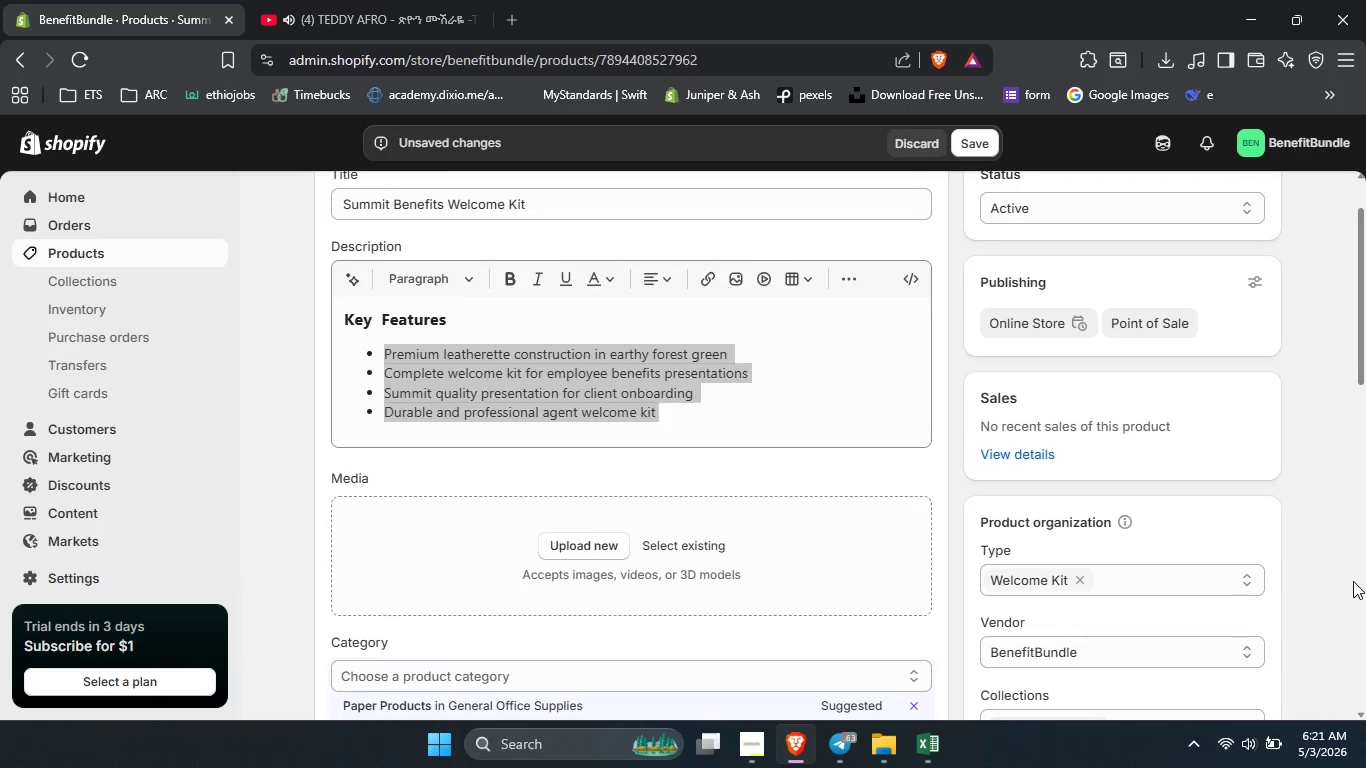 
scroll: coordinate [1353, 581], scroll_direction: down, amount: 4.0
 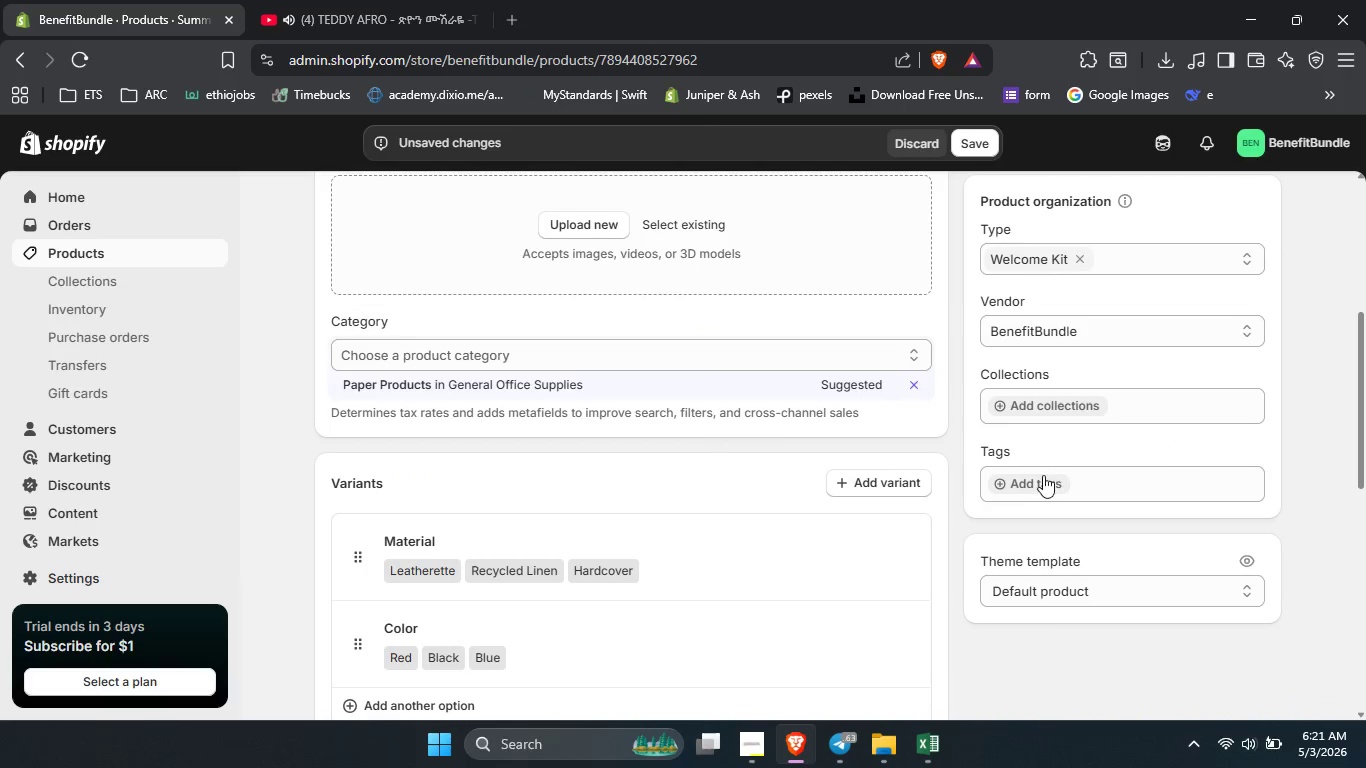 
left_click([1042, 479])
 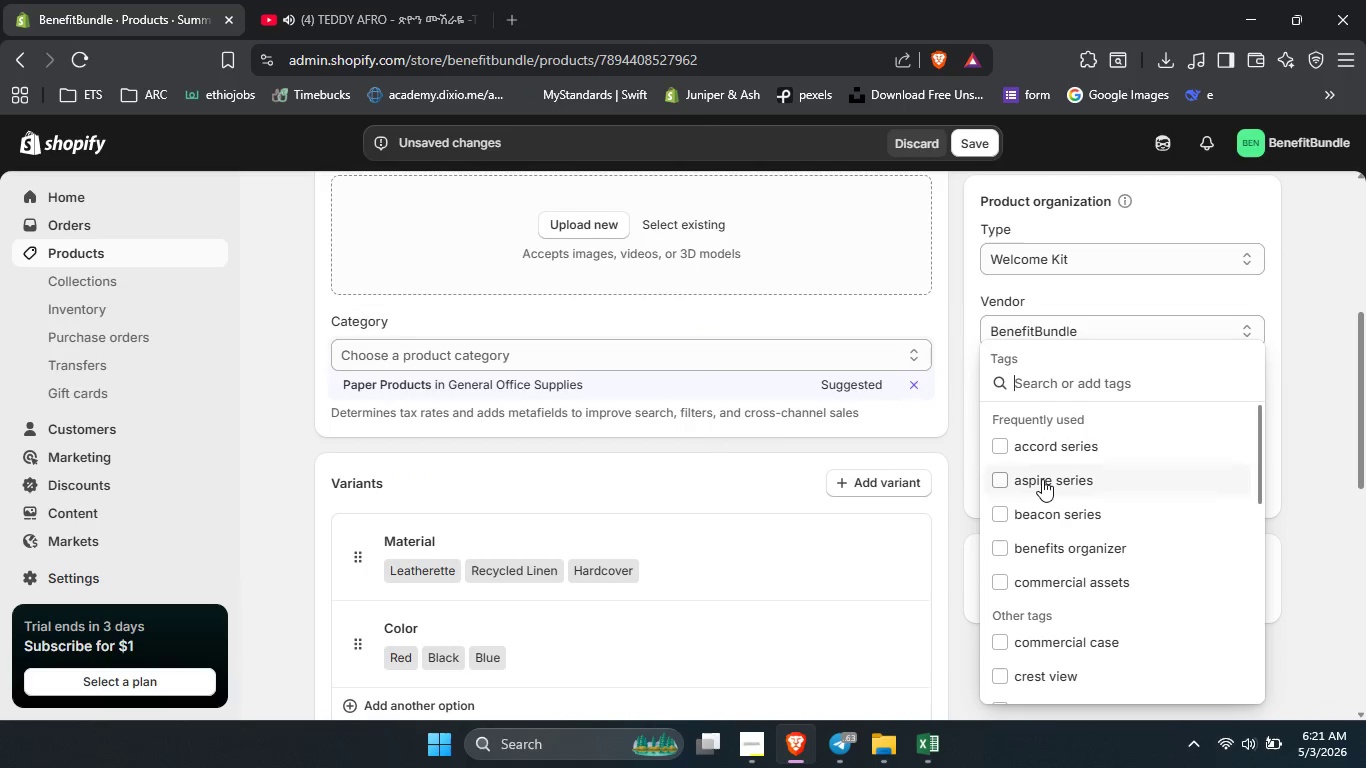 
type(benefits package)
 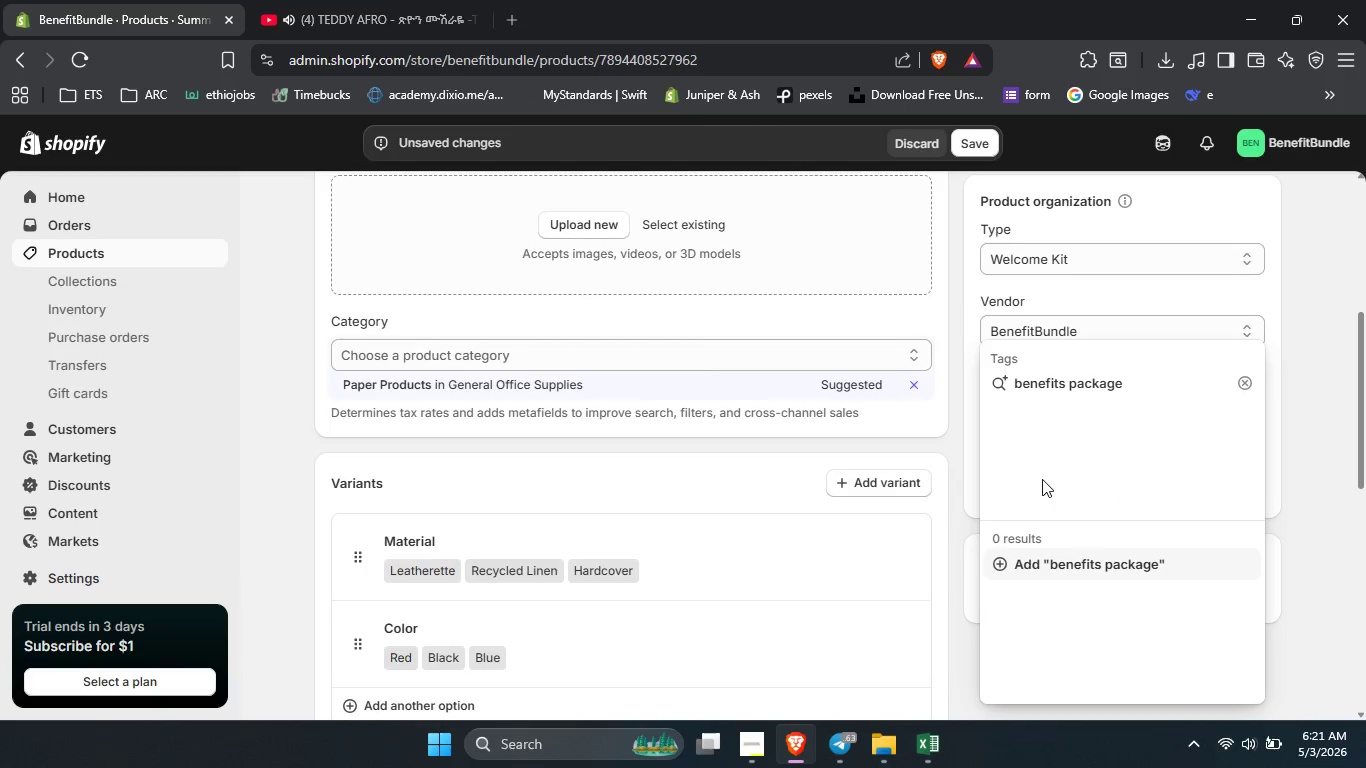 
key(Enter)
 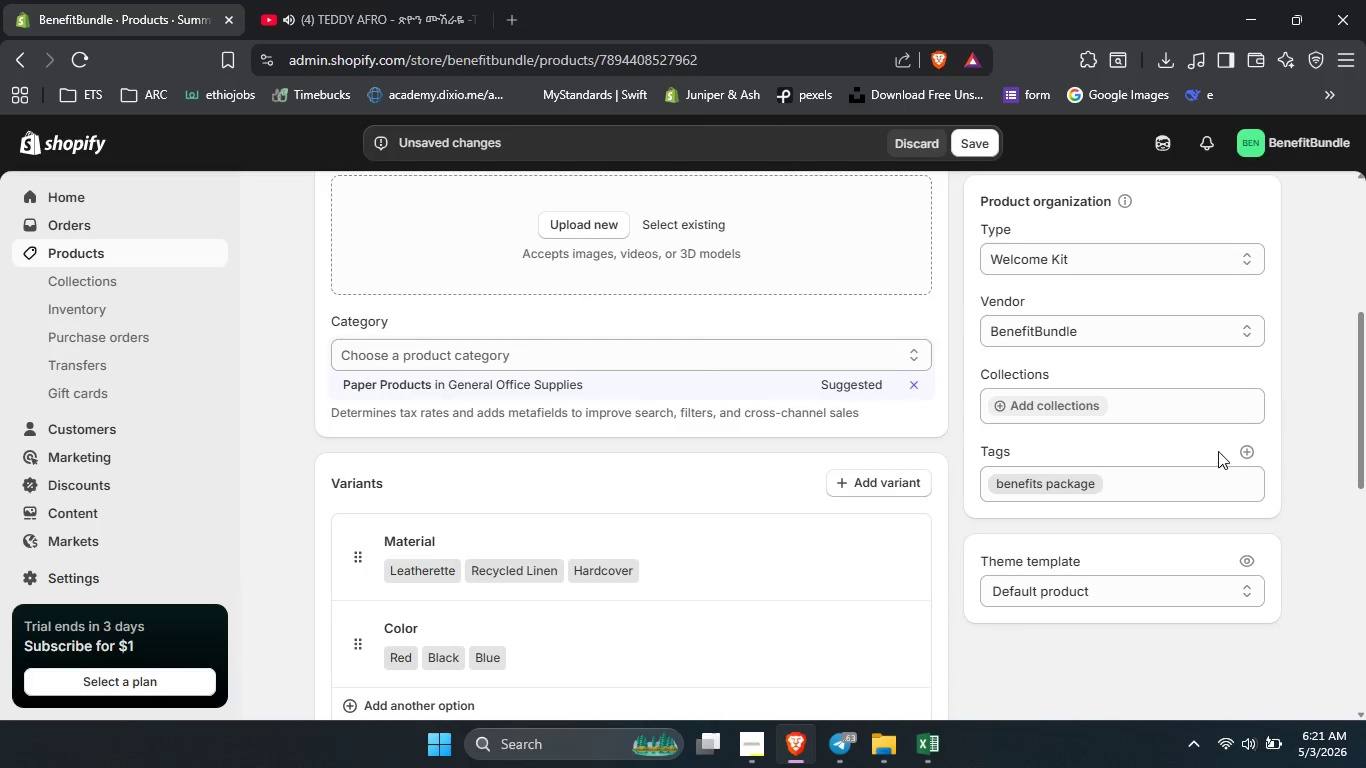 
left_click([1251, 449])
 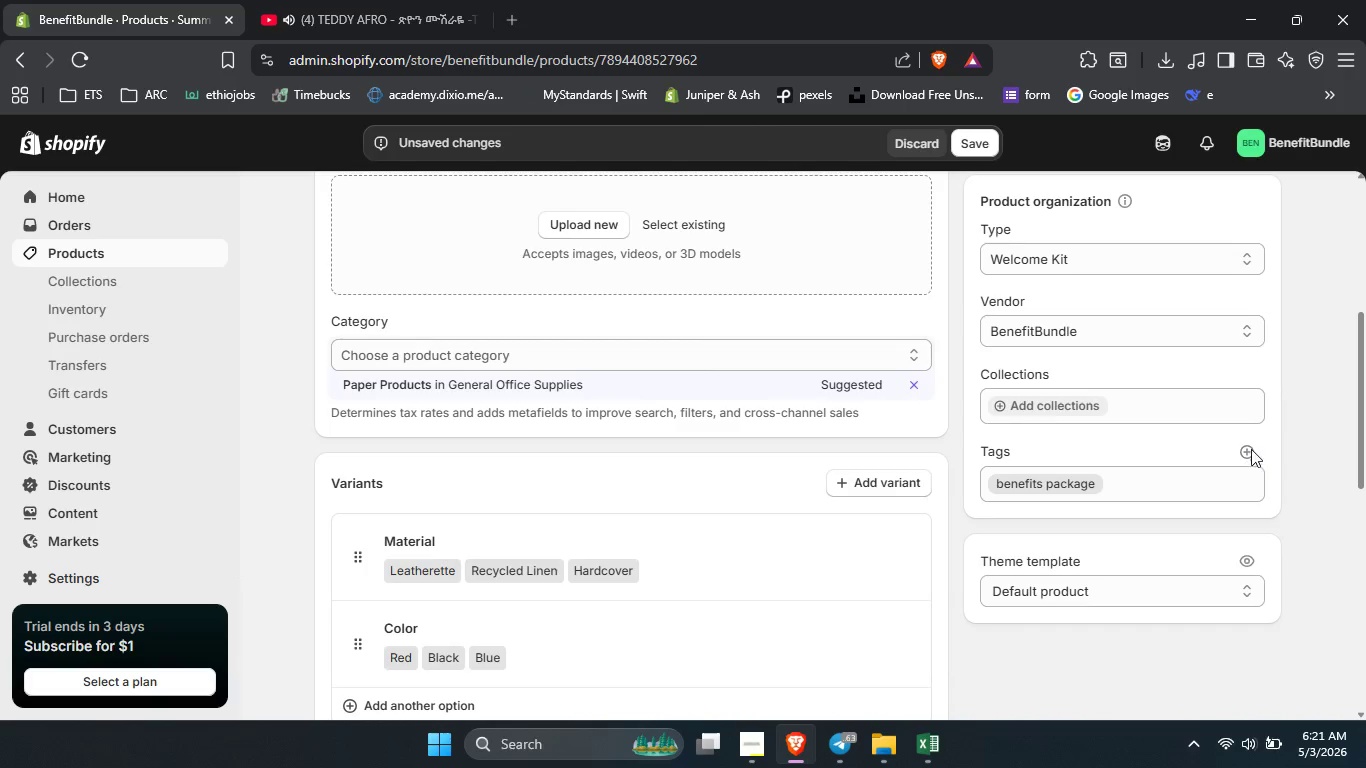 
type(welcome kit)
 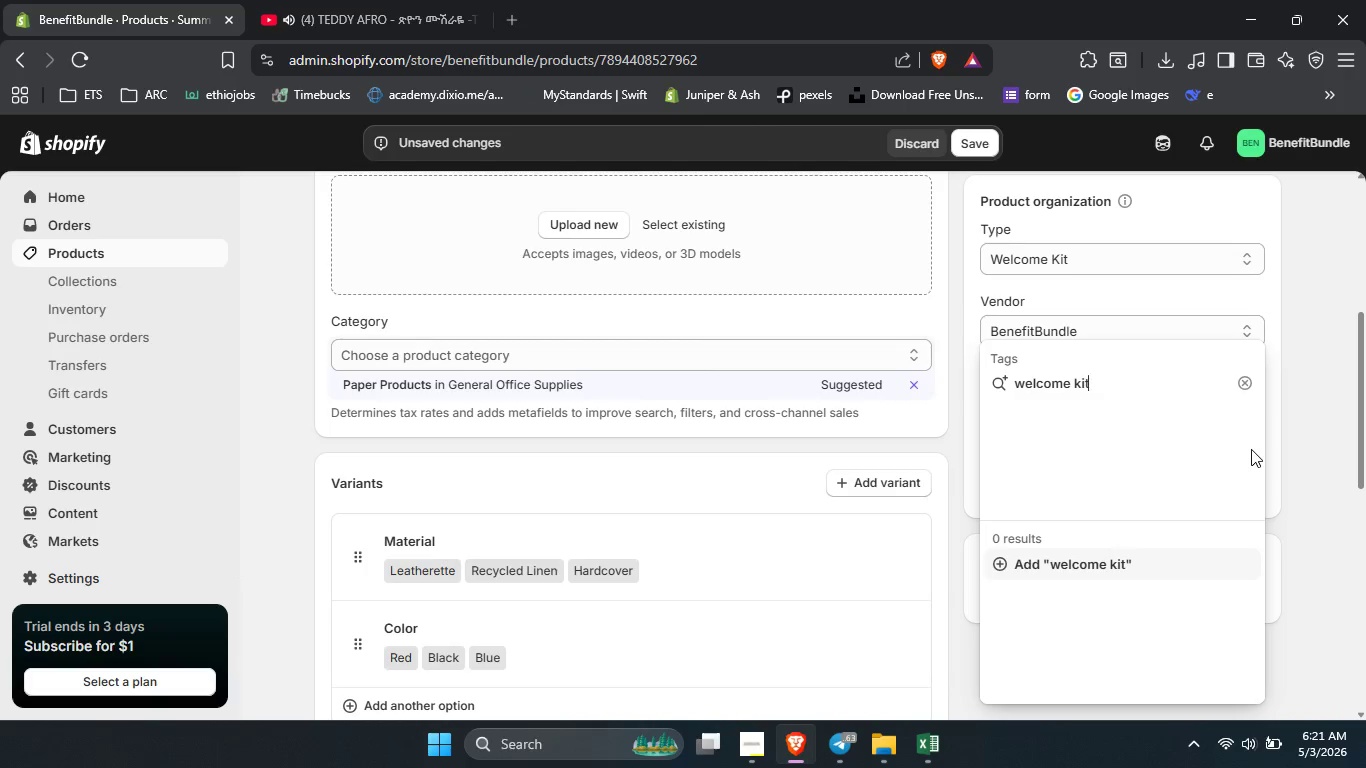 
key(Enter)
 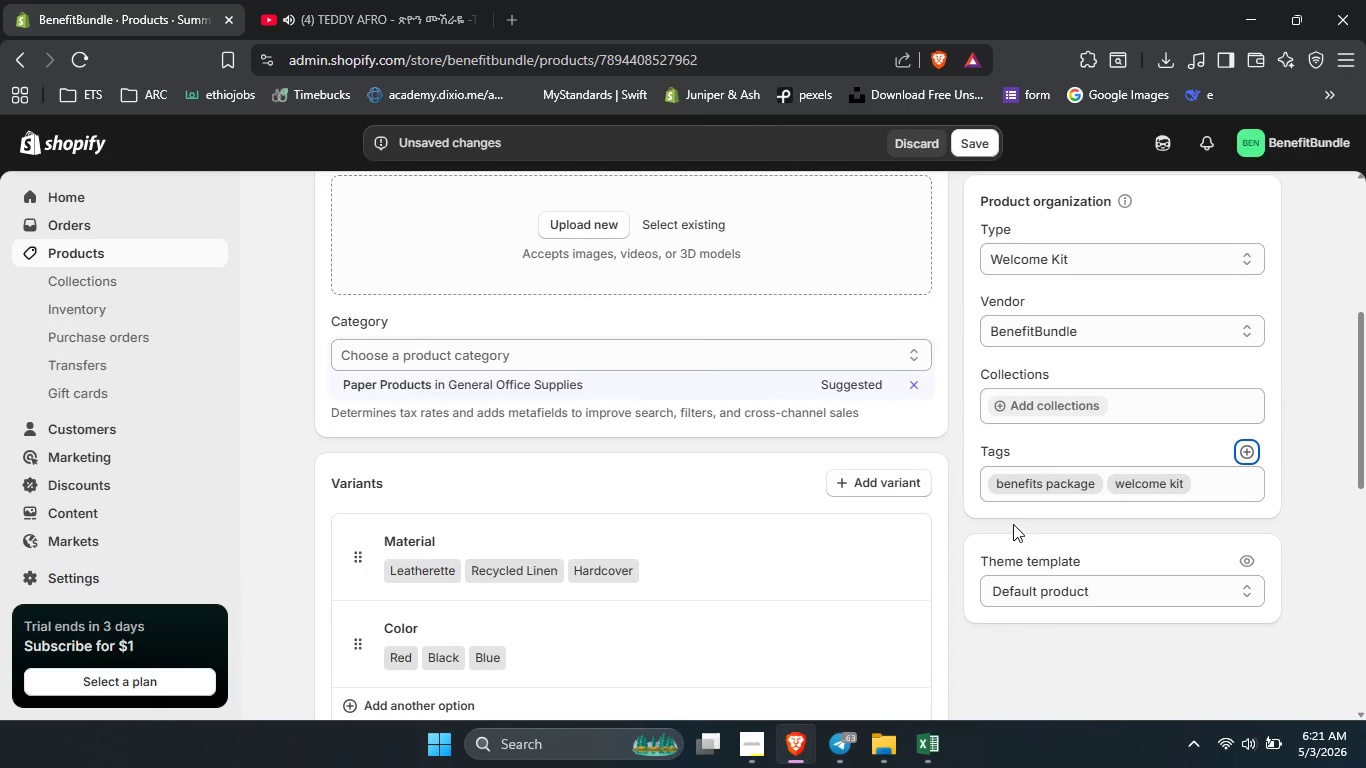 
scroll: coordinate [1013, 524], scroll_direction: down, amount: 15.0
 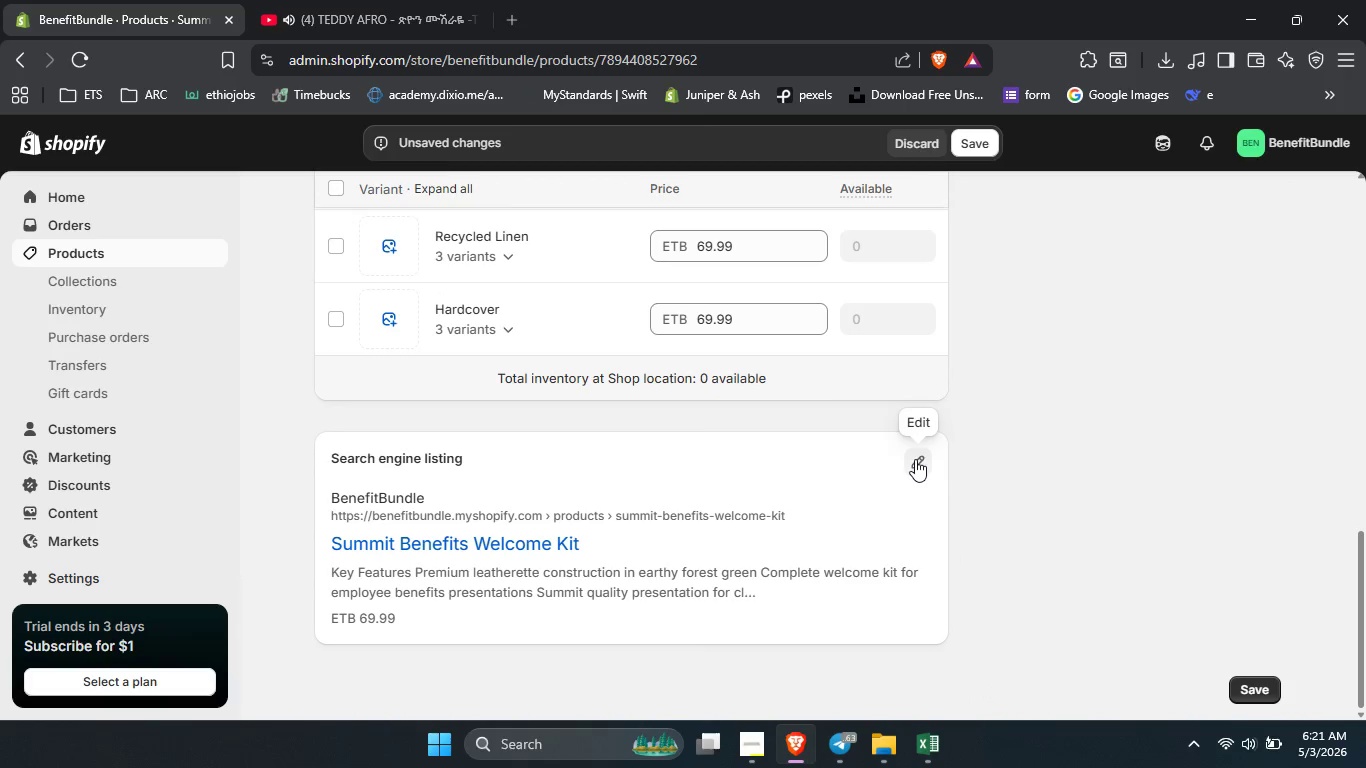 
left_click([915, 459])
 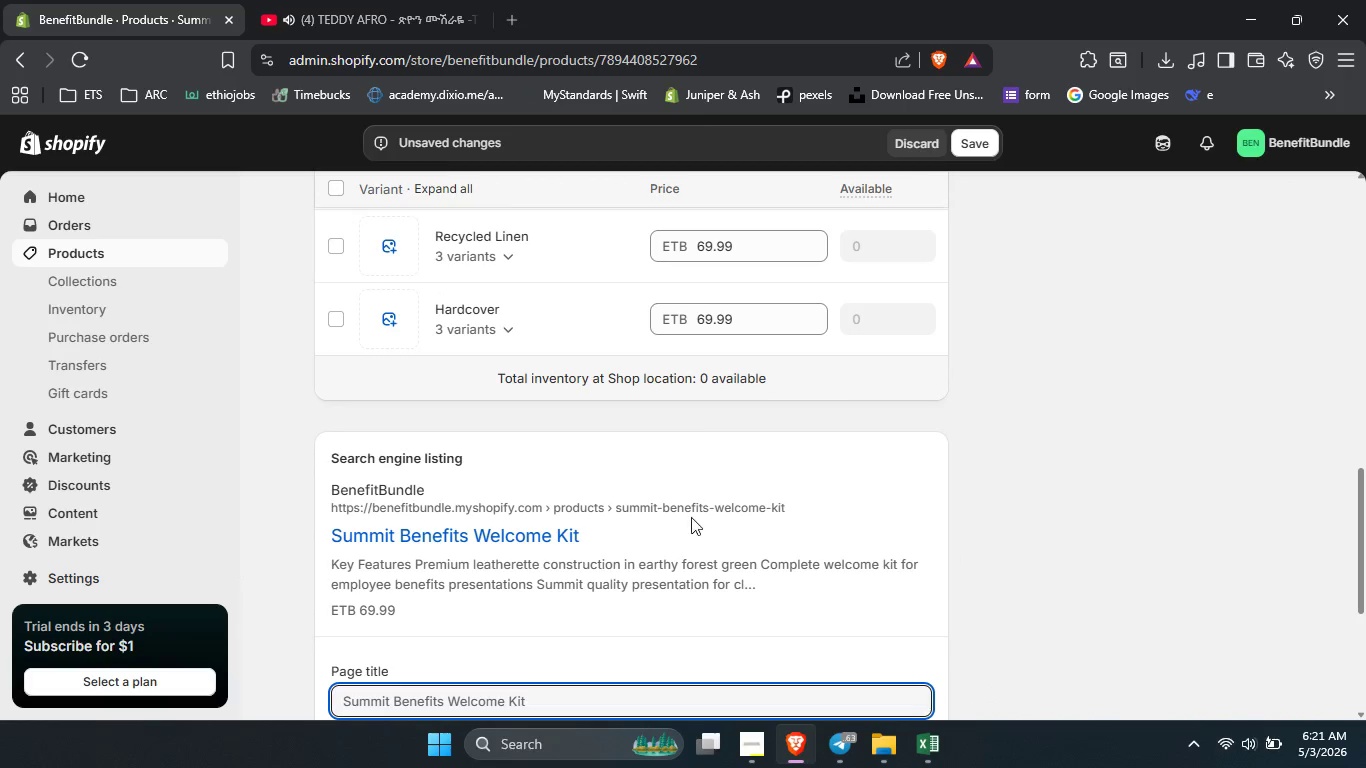 
scroll: coordinate [686, 517], scroll_direction: down, amount: 2.0
 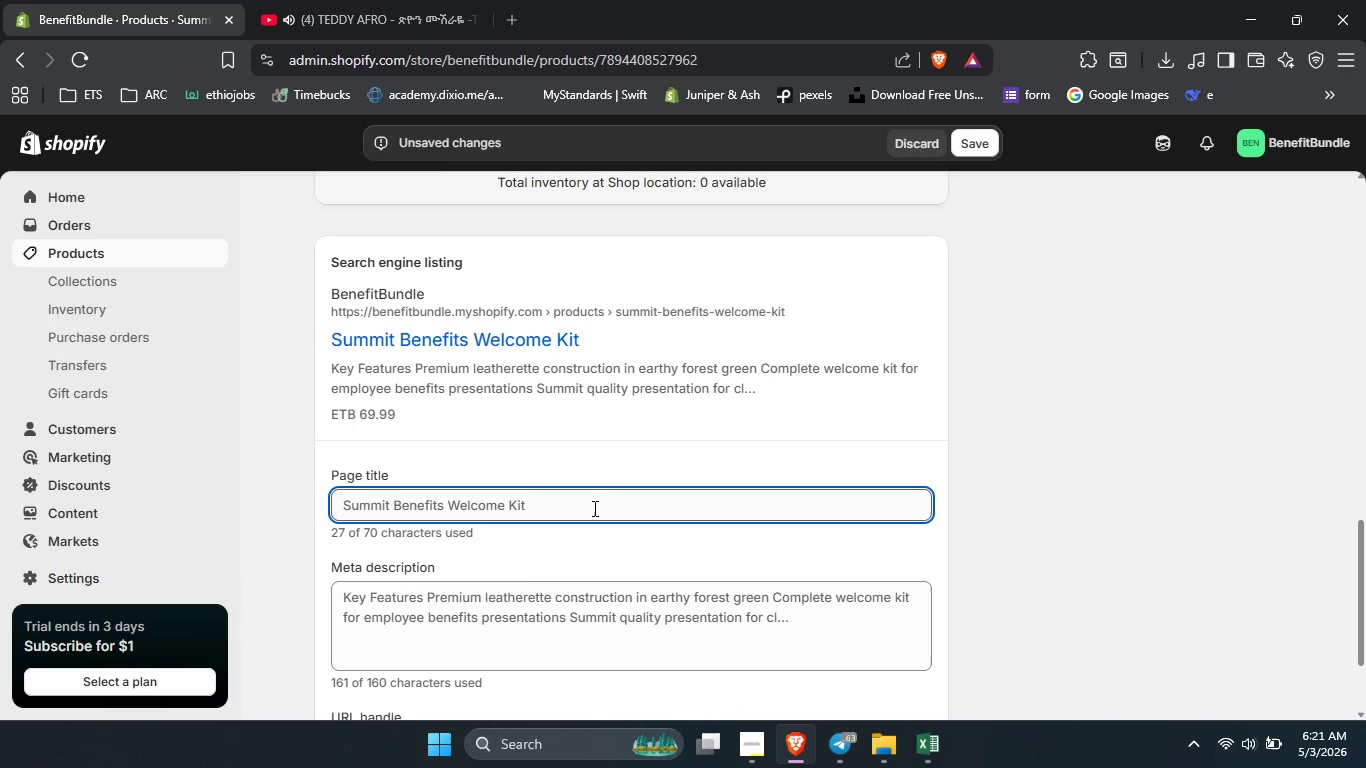 
left_click([593, 508])
 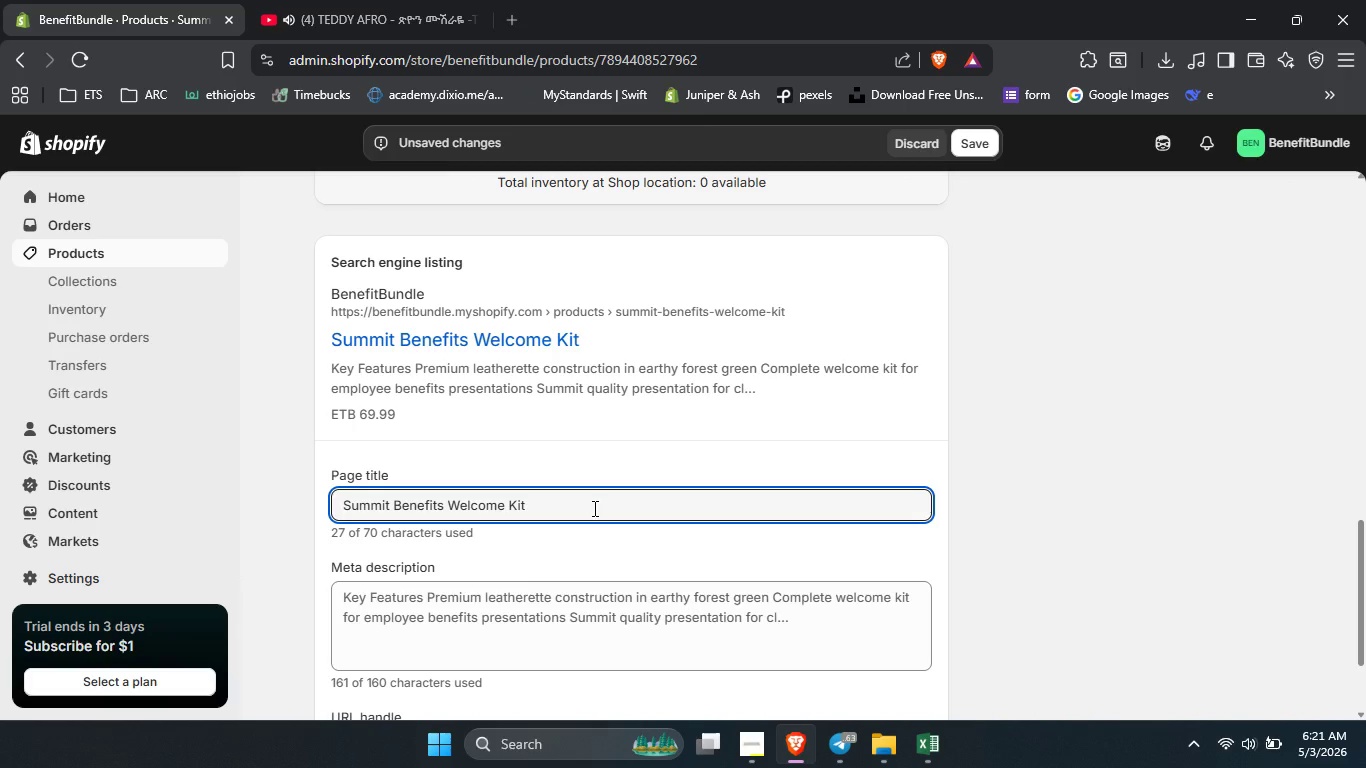 
type( | Agent Presentation Folder)
 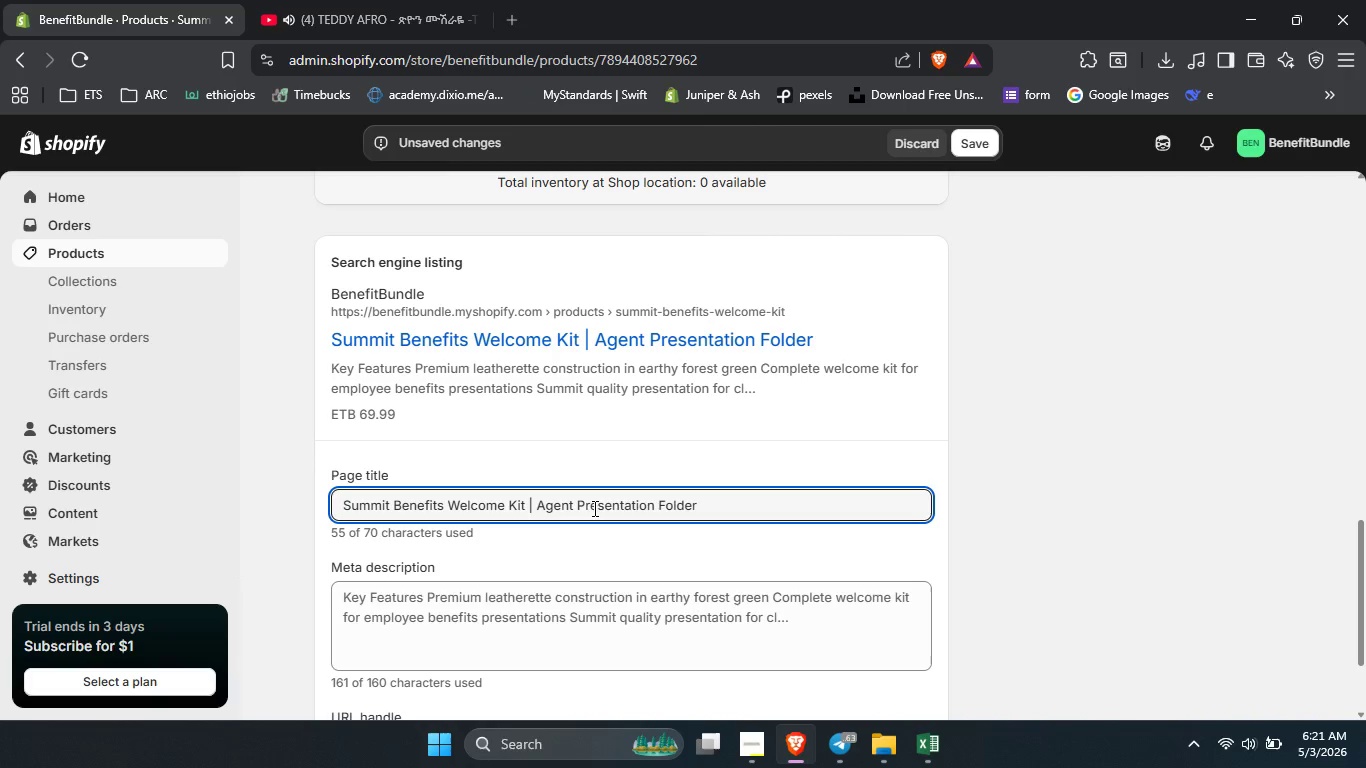 
key(Control+ControlLeft)
 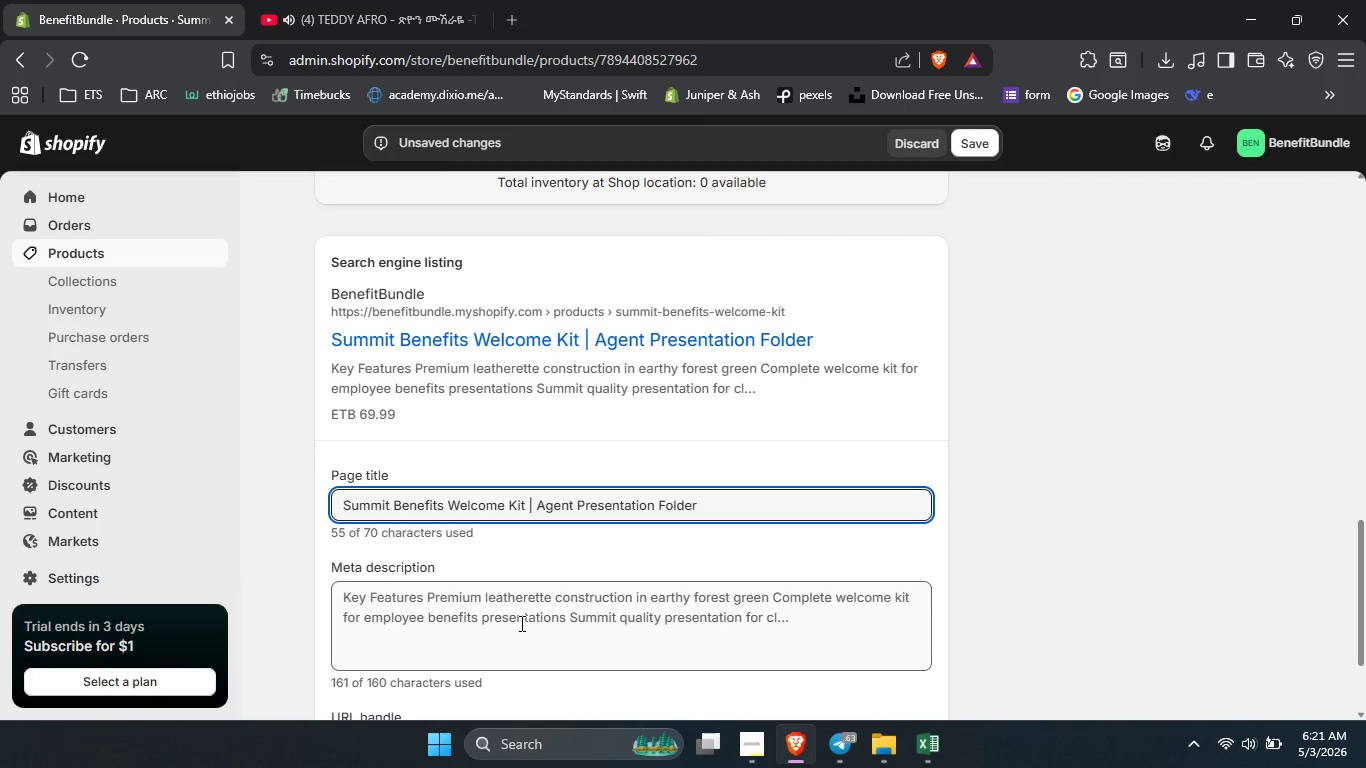 
left_click([520, 623])
 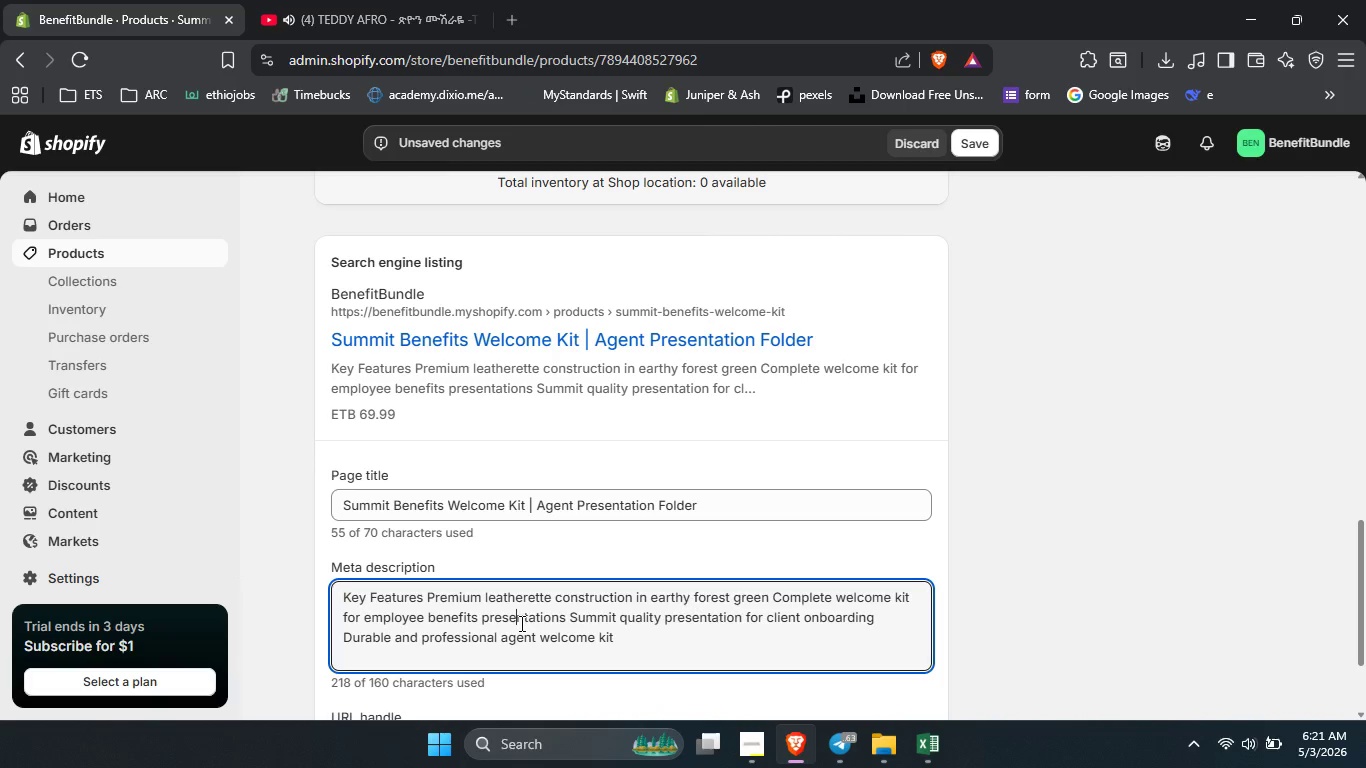 
key(Control+A)
 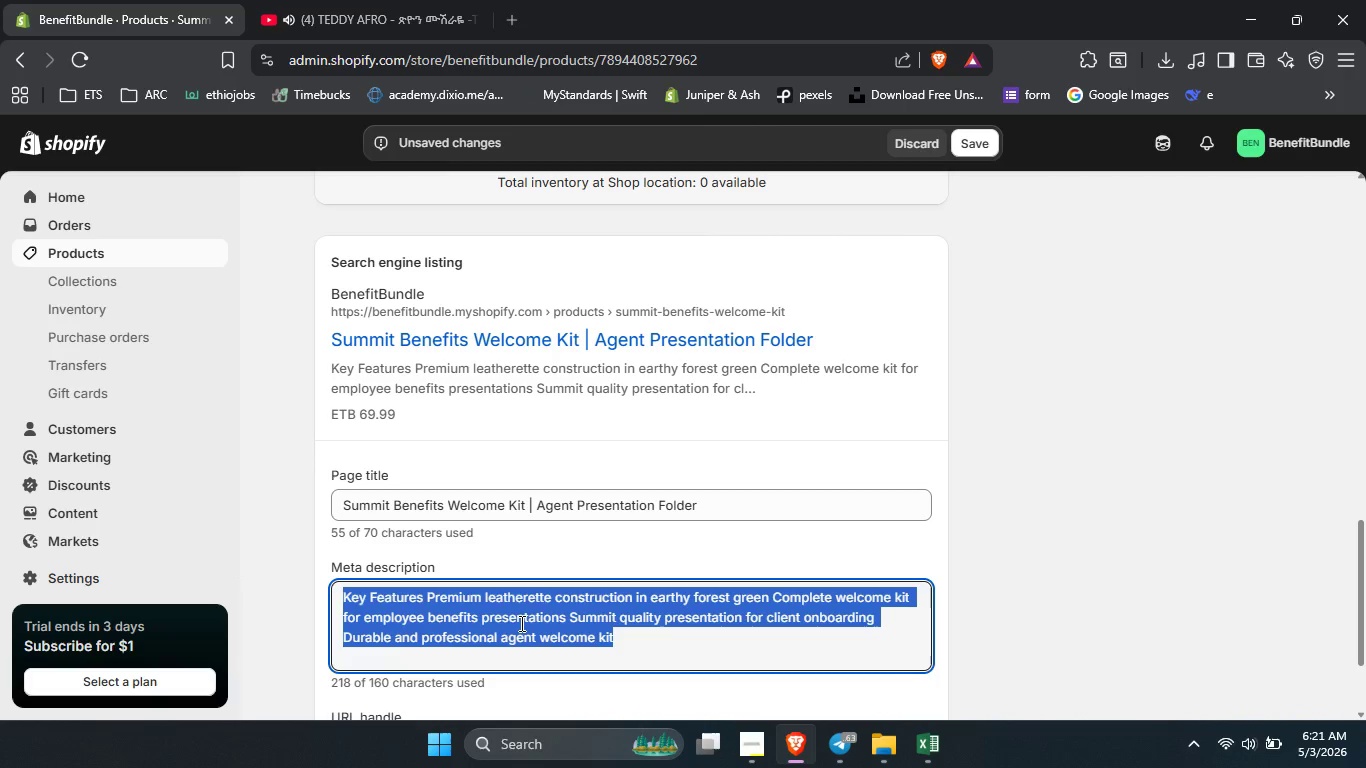 
type(Impress clients with our summit benefits welcome kit. This premium )
 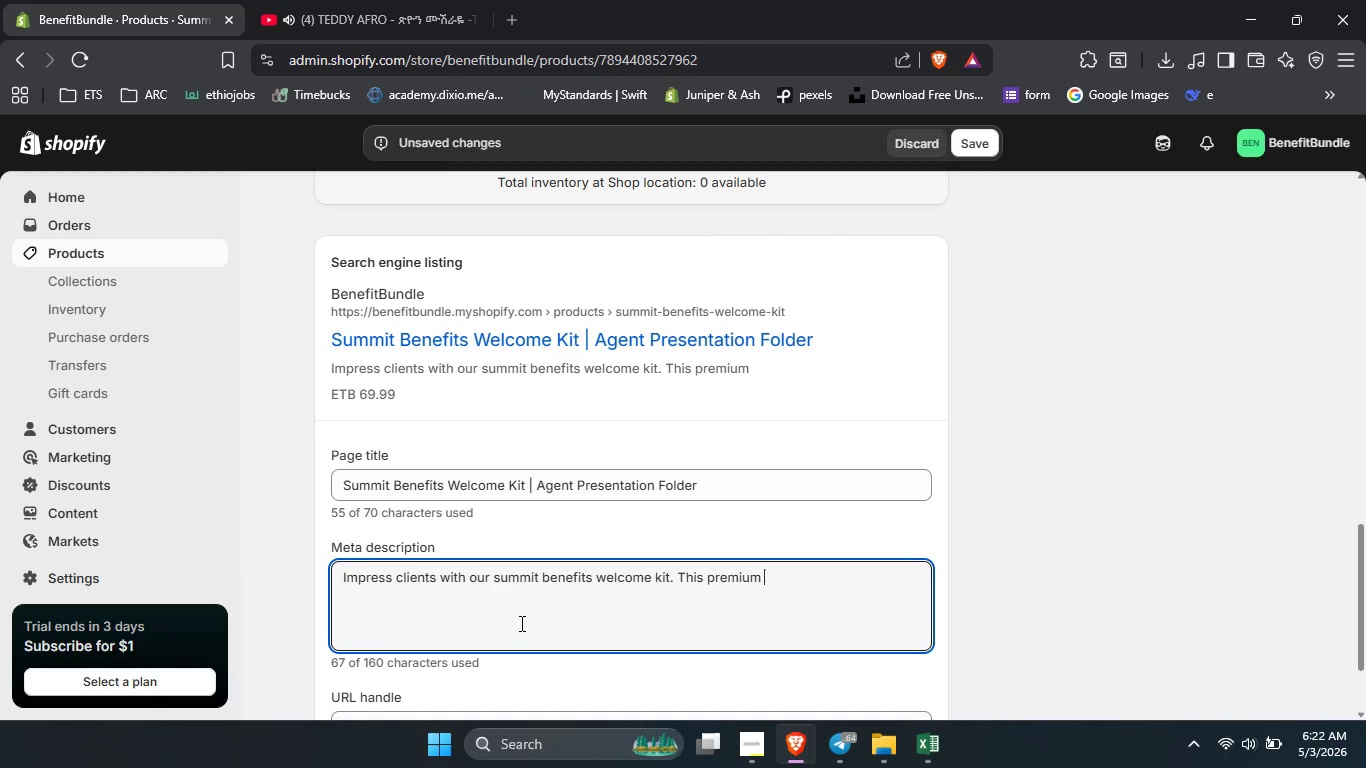 
type(leatherette insurance policy )
 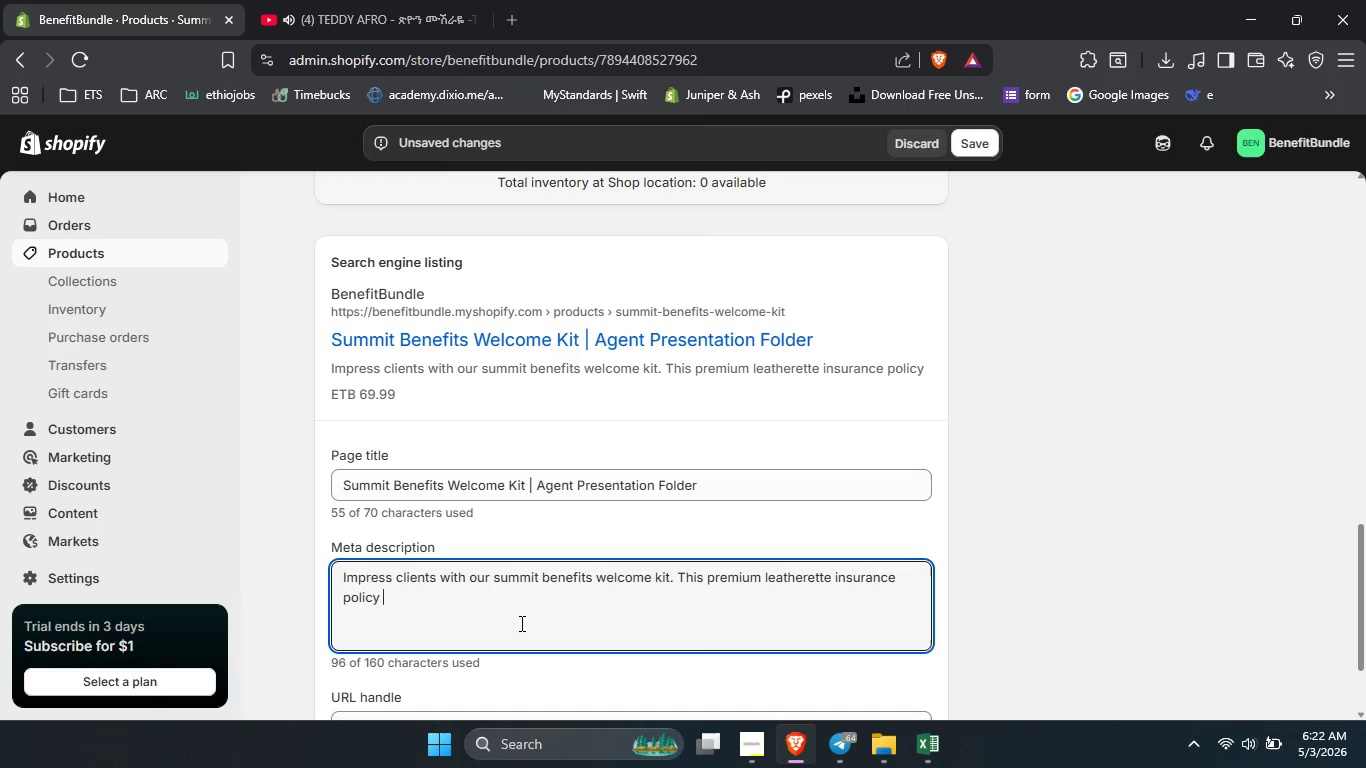 
type(is the perfect agent welcome kit for professiona)
key(Backspace)
type(l presentation.)
 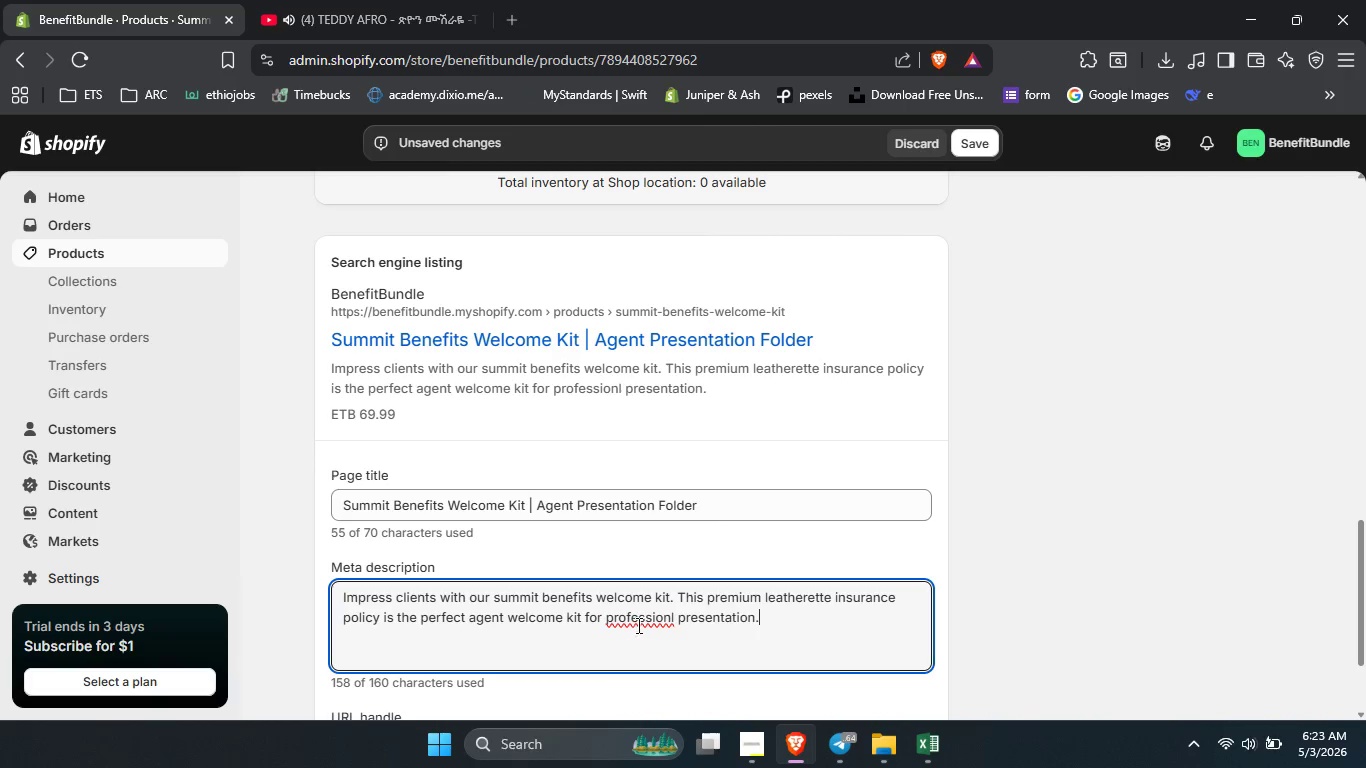 
double_click([637, 625])
 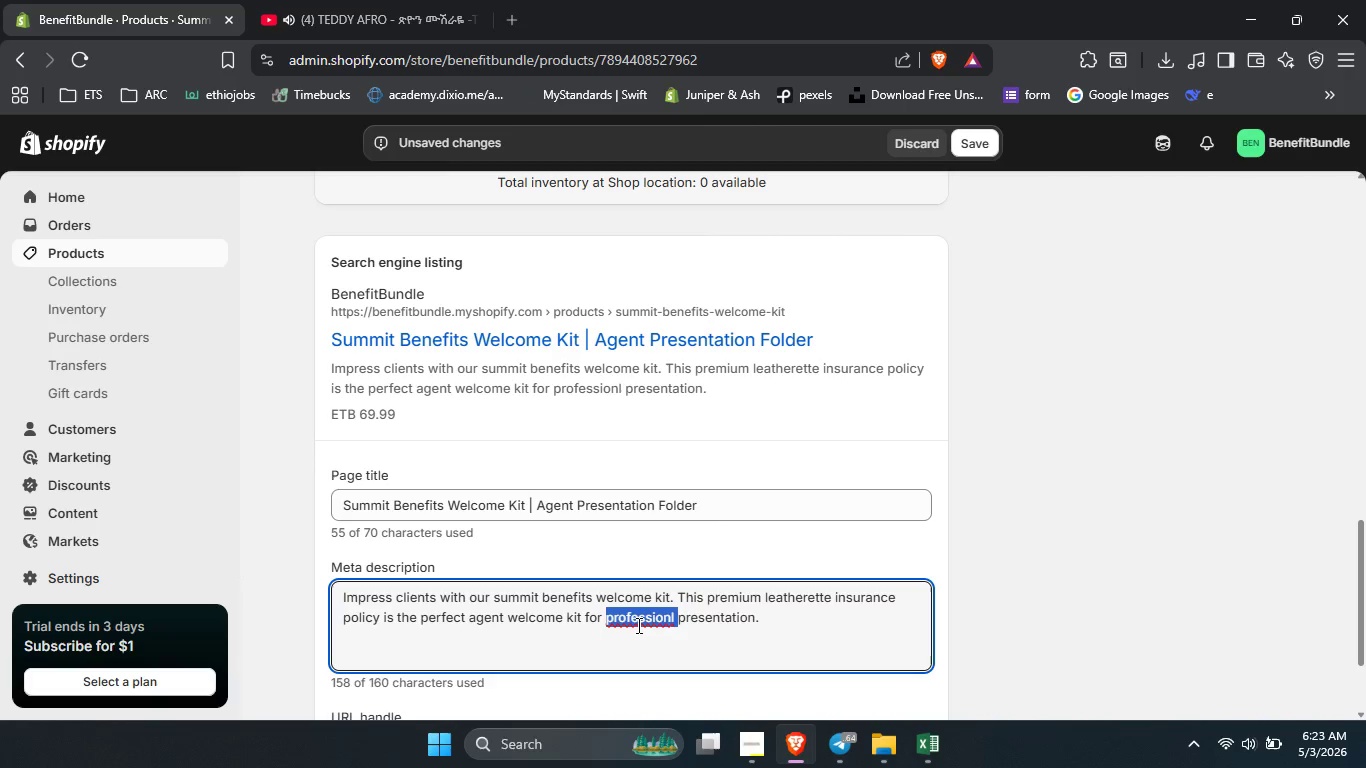 
type(professional )
 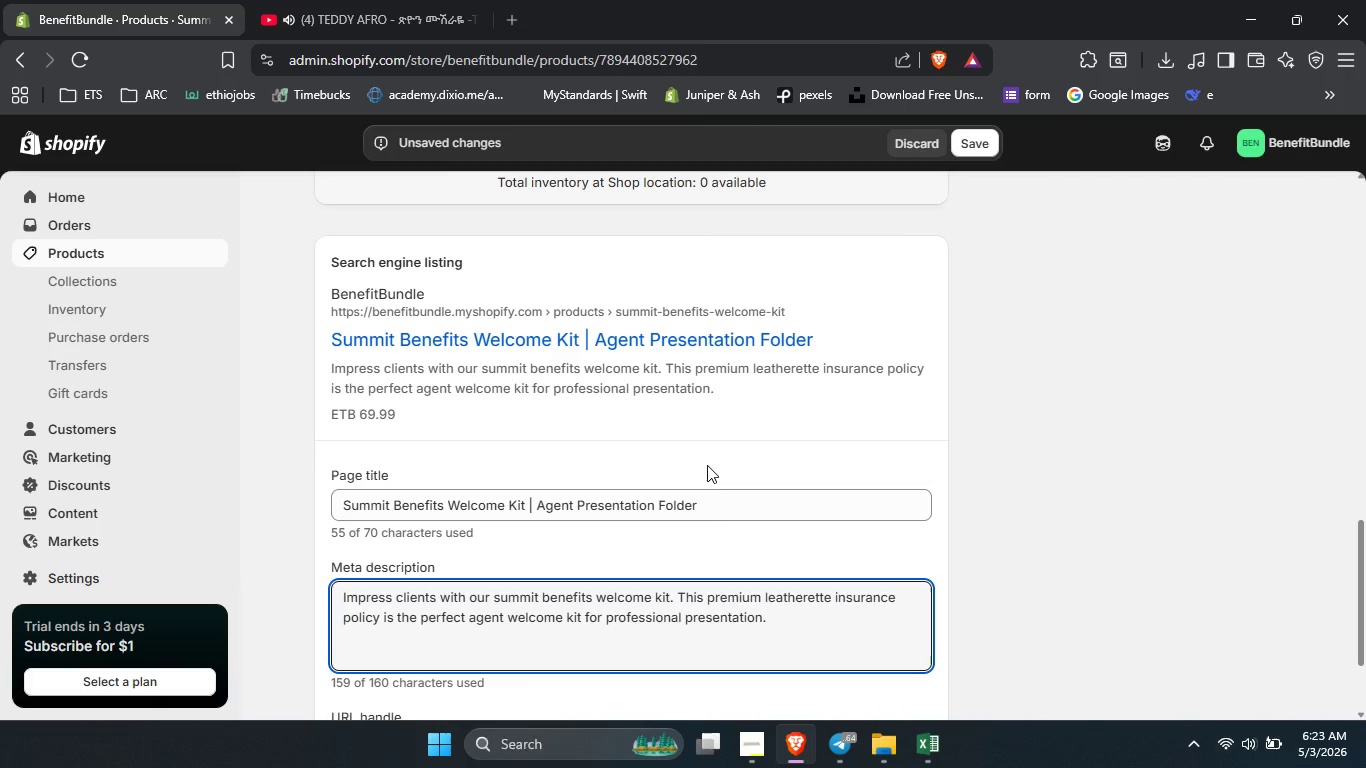 
scroll: coordinate [706, 517], scroll_direction: up, amount: 12.0
 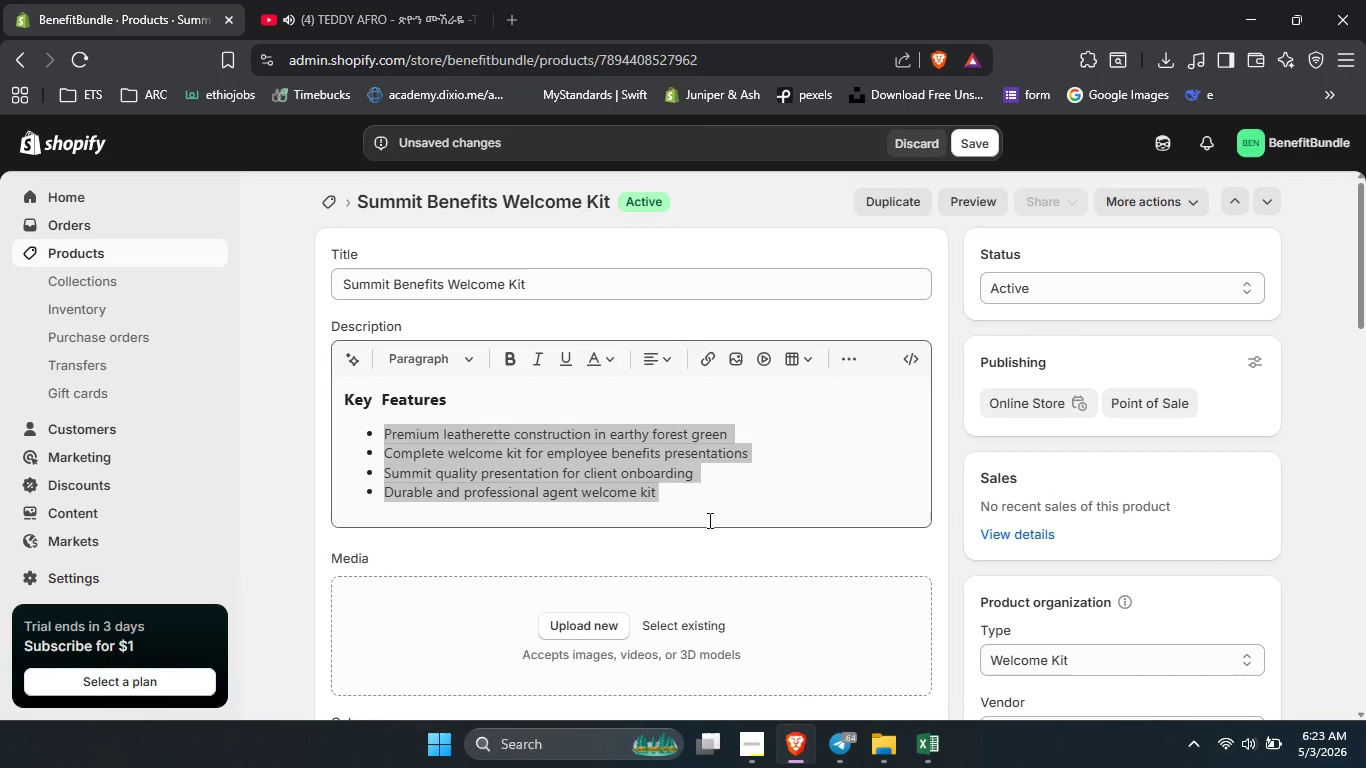 
scroll: coordinate [708, 520], scroll_direction: down, amount: 20.0
 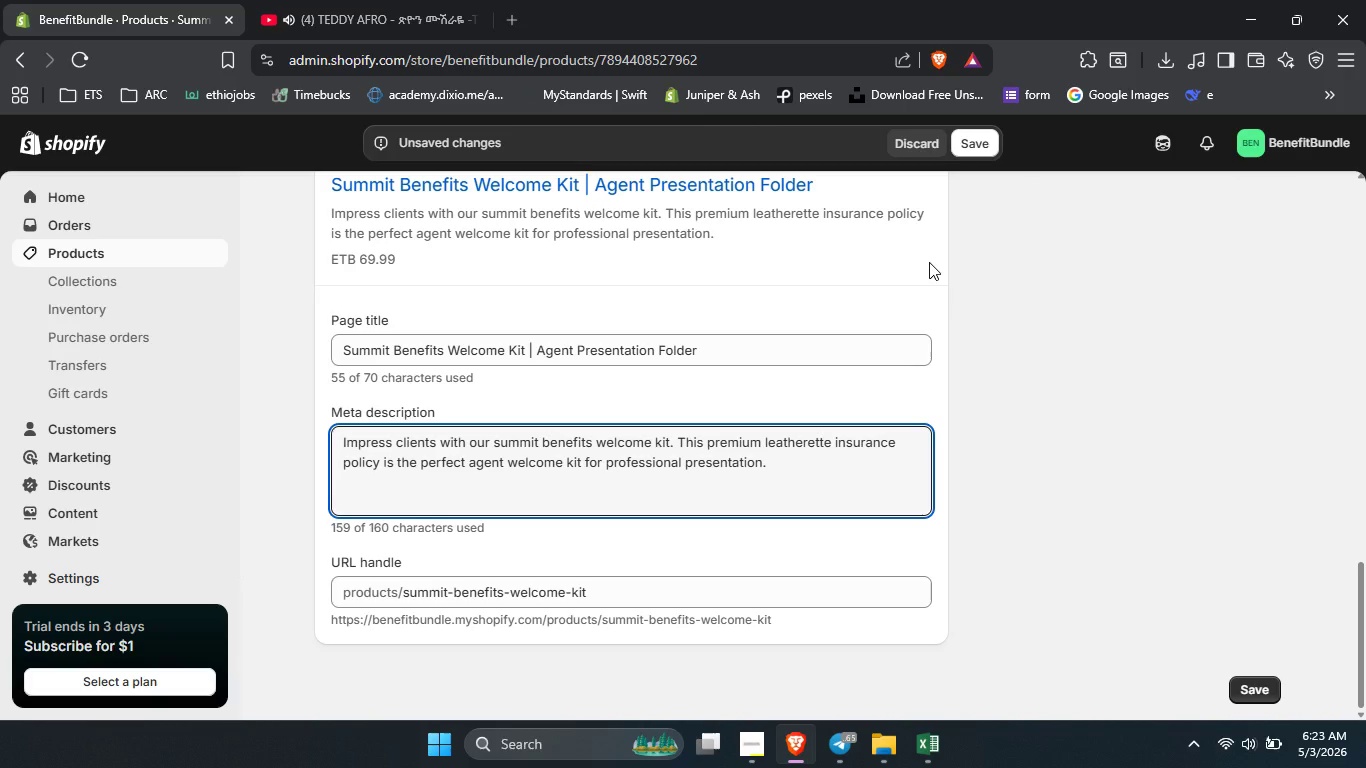 
wait(20.83)
 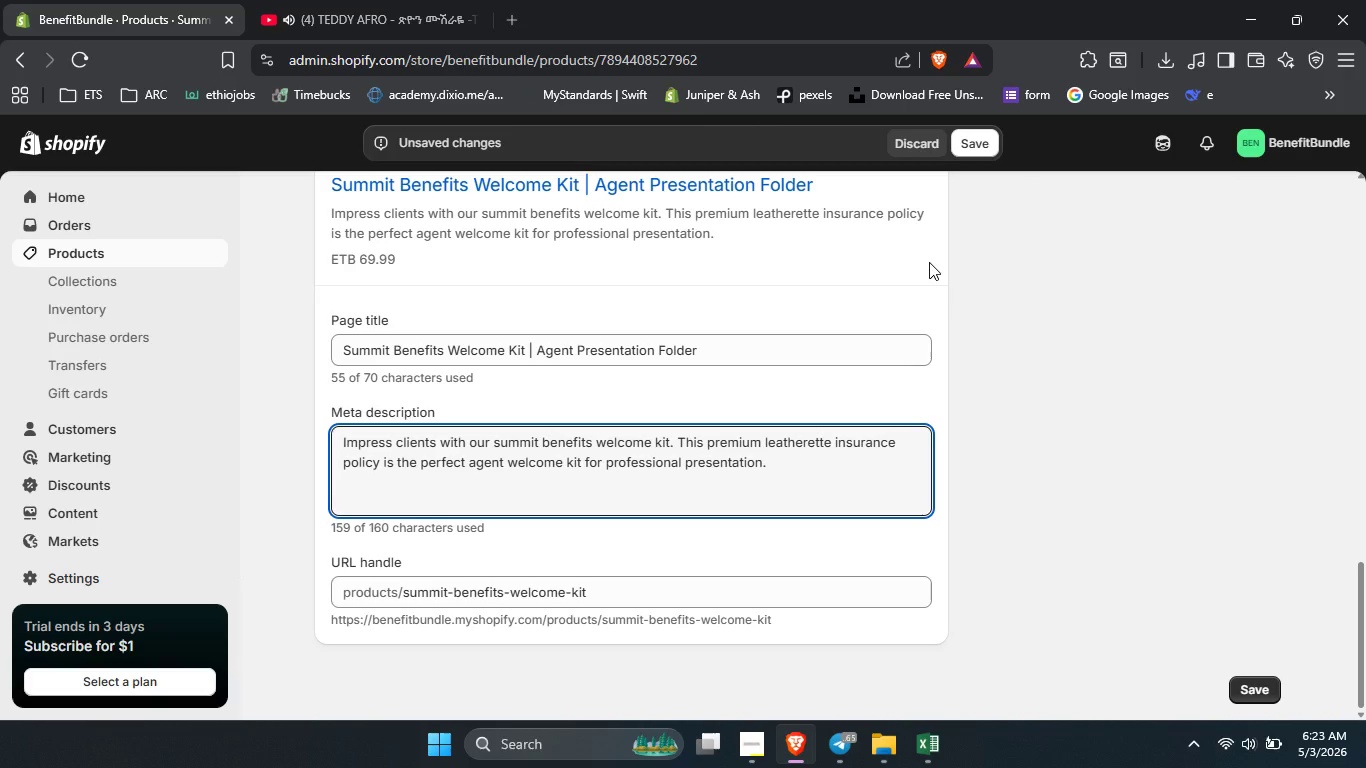 
left_click([967, 152])
 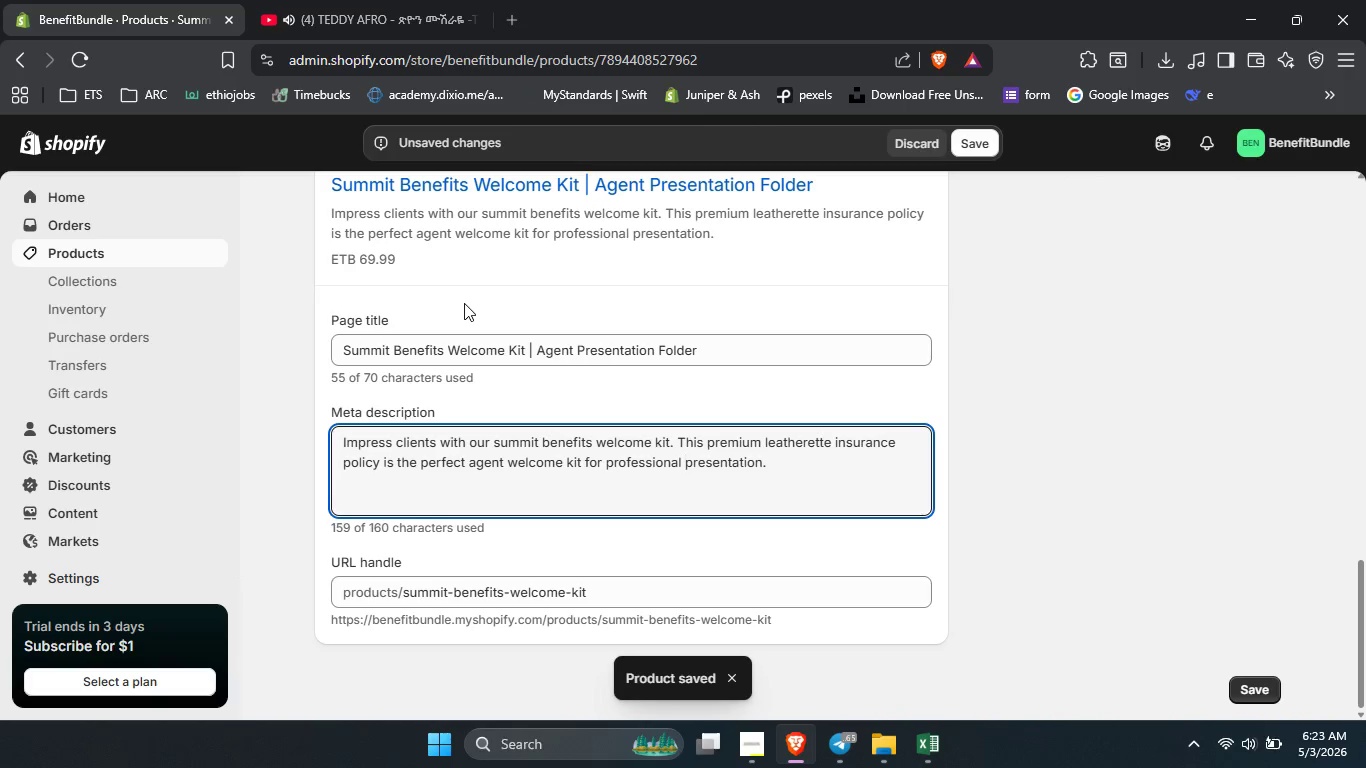 
wait(6.81)
 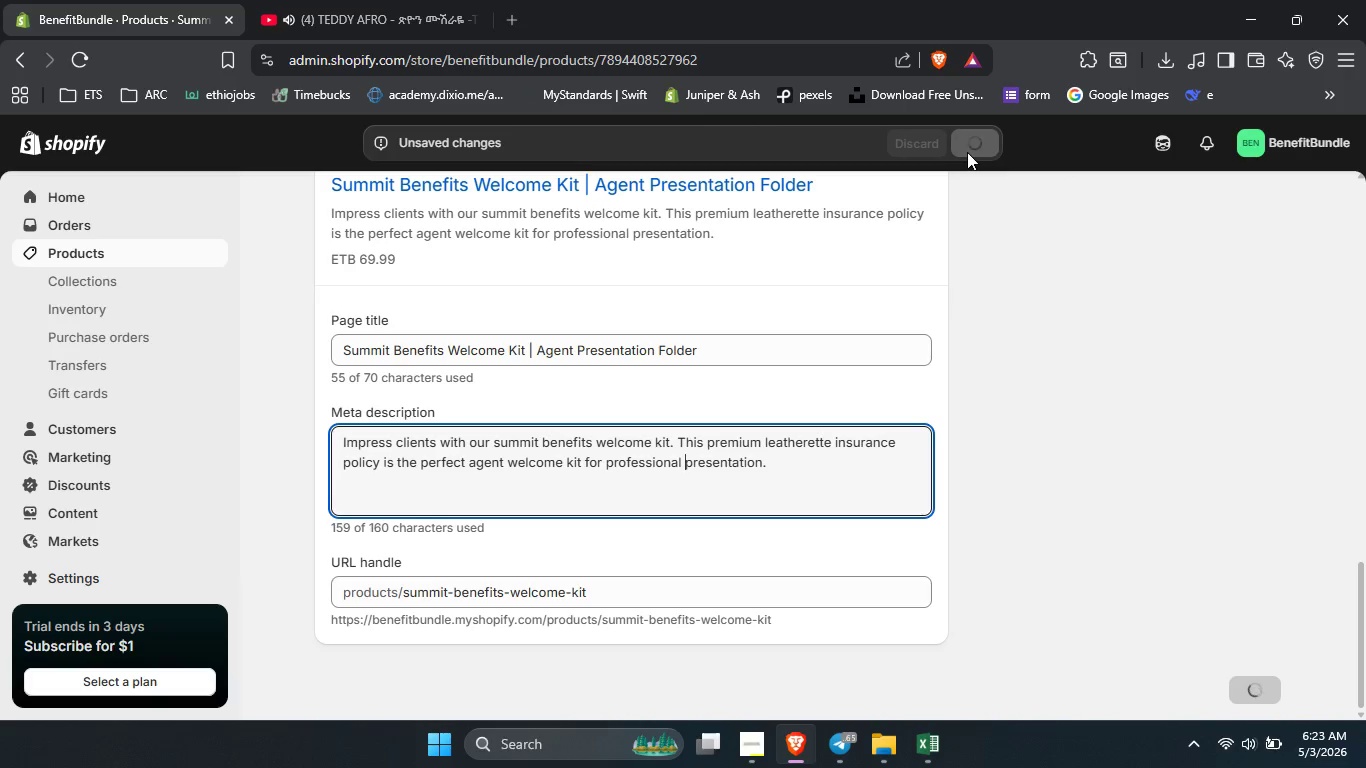 
left_click([178, 252])
 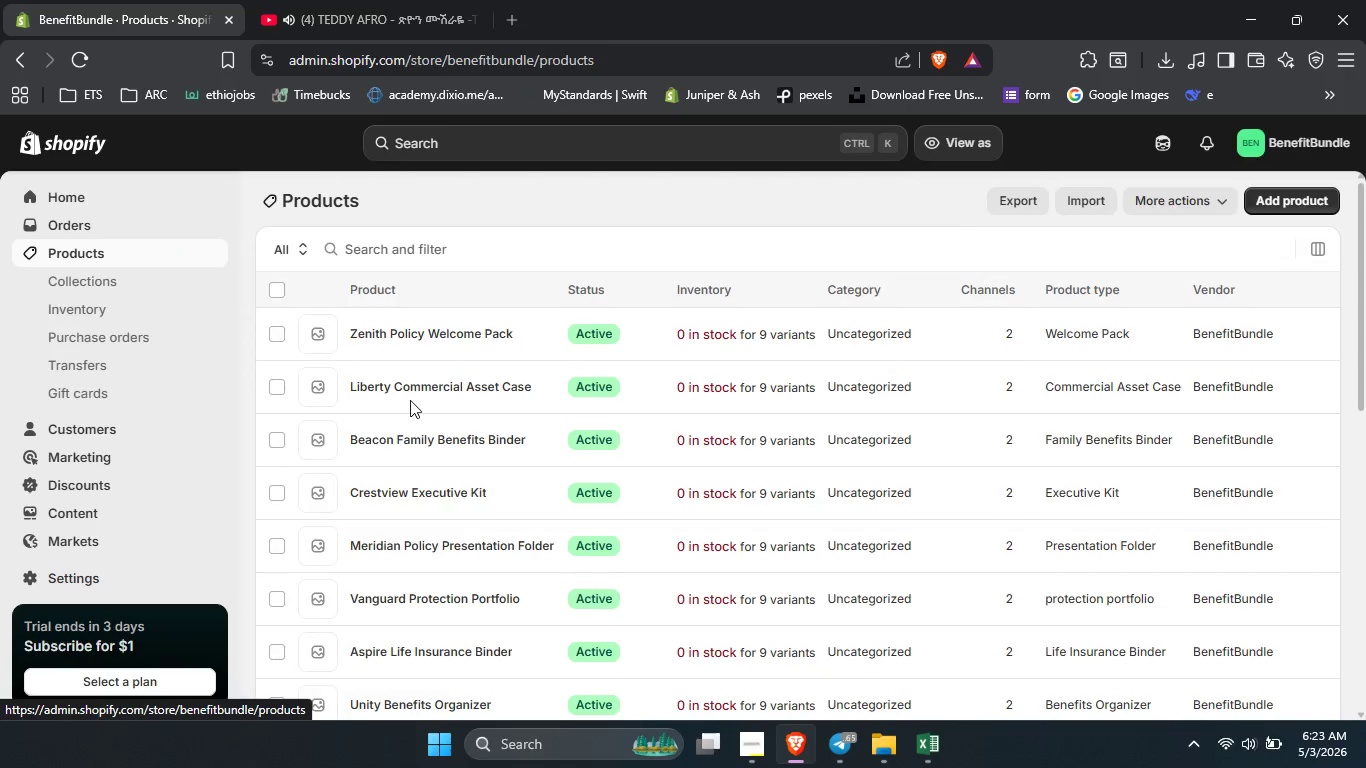 
scroll: coordinate [410, 401], scroll_direction: down, amount: 7.0
 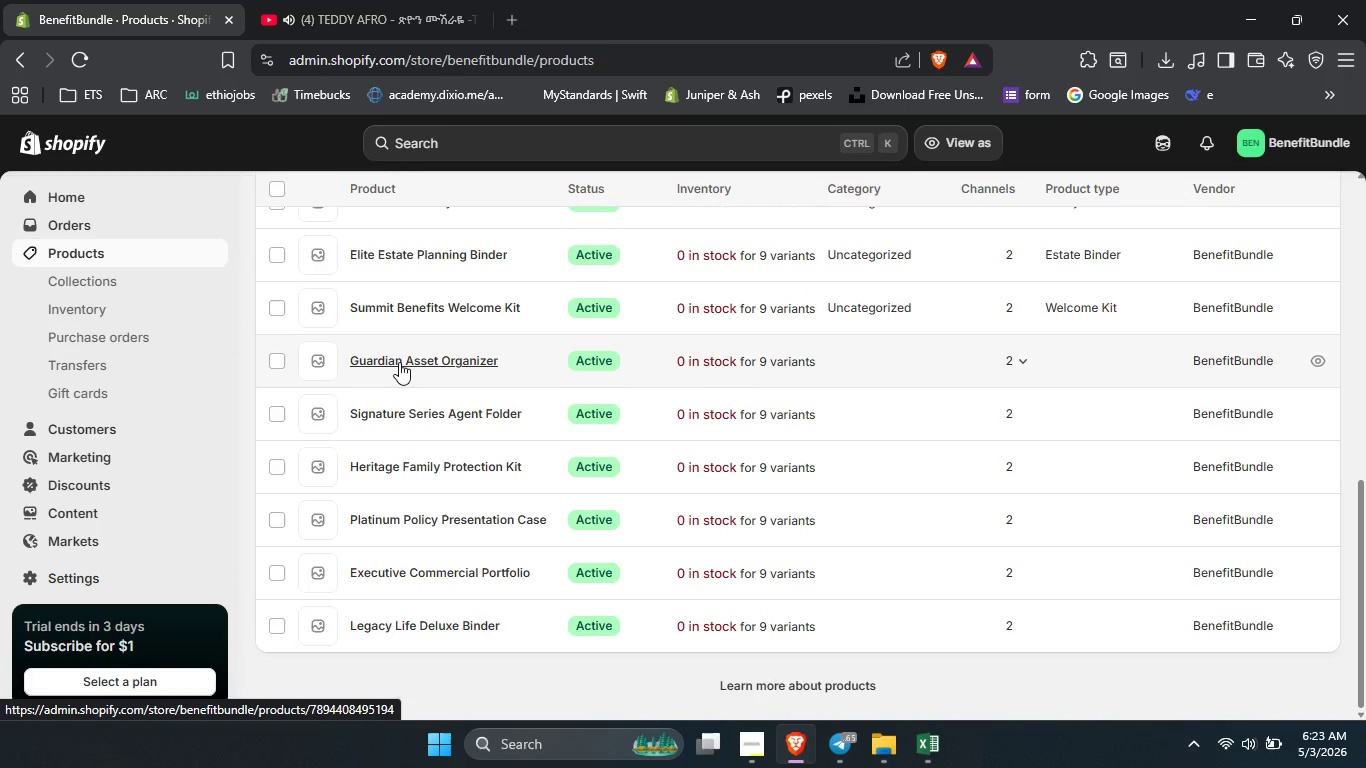 
left_click([399, 362])
 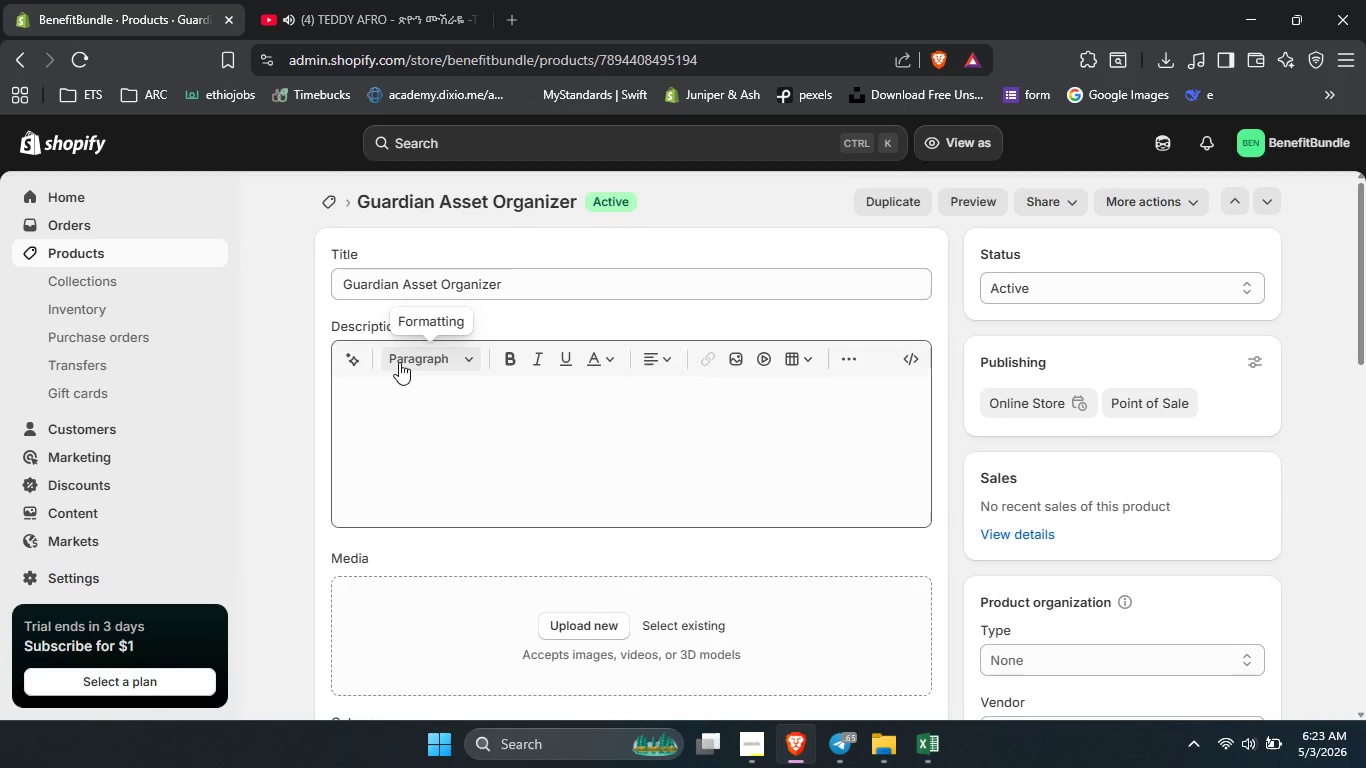 
wait(6.34)
 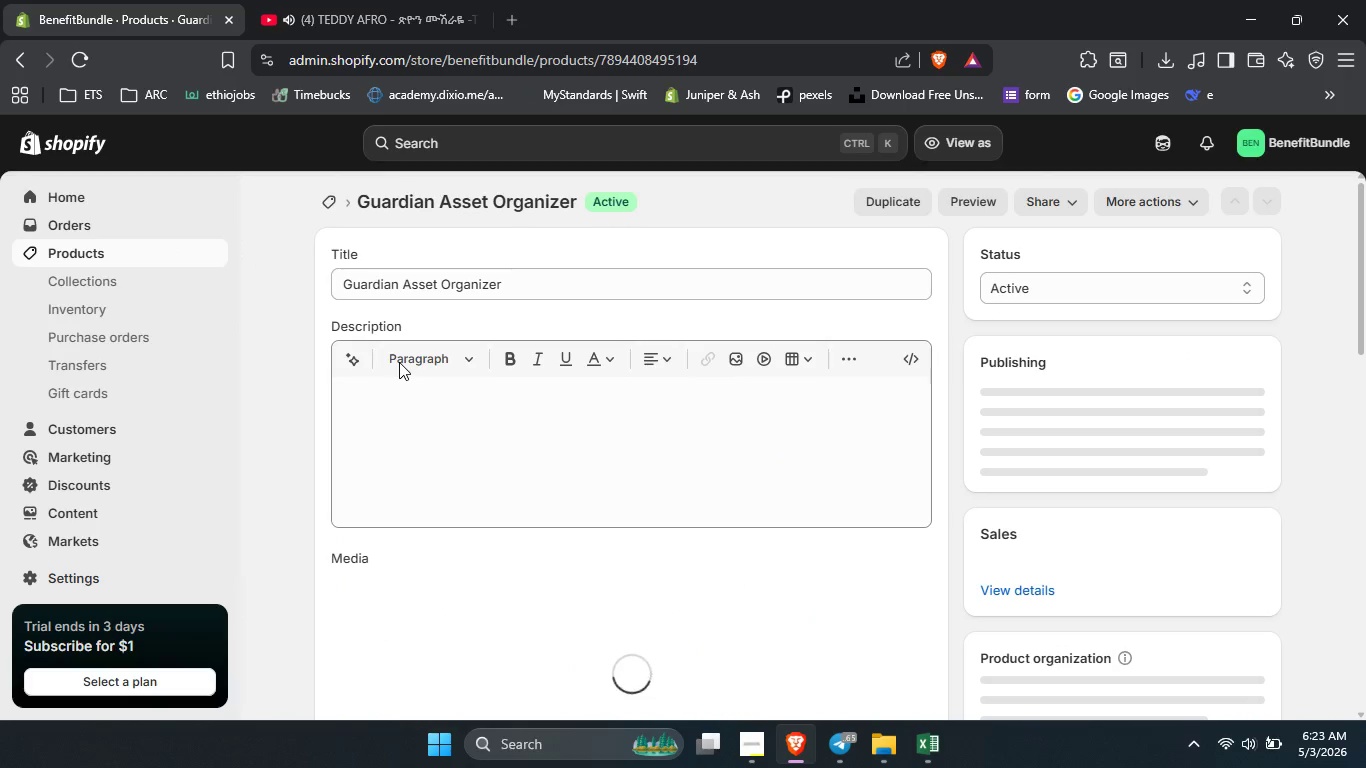 
left_click([375, 429])
 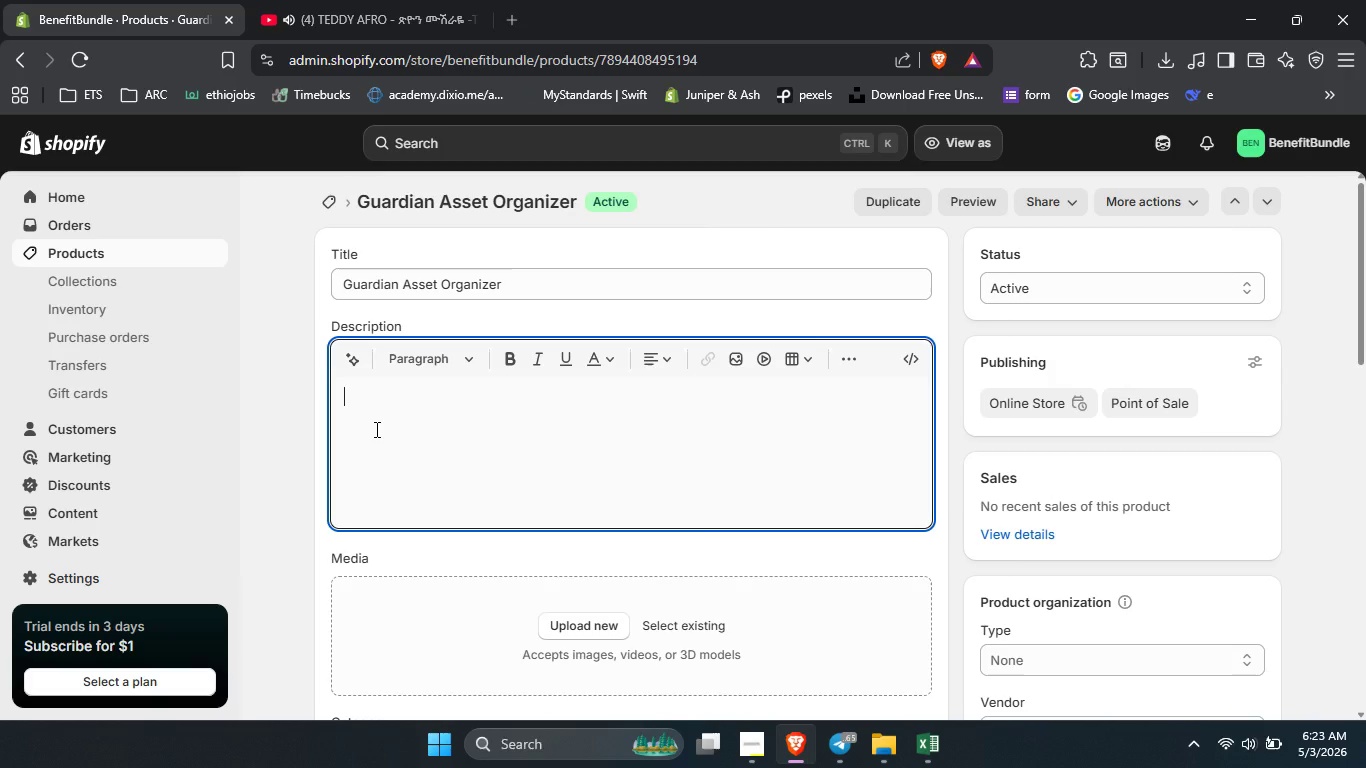 
type(Key Features )
key(Backspace)
 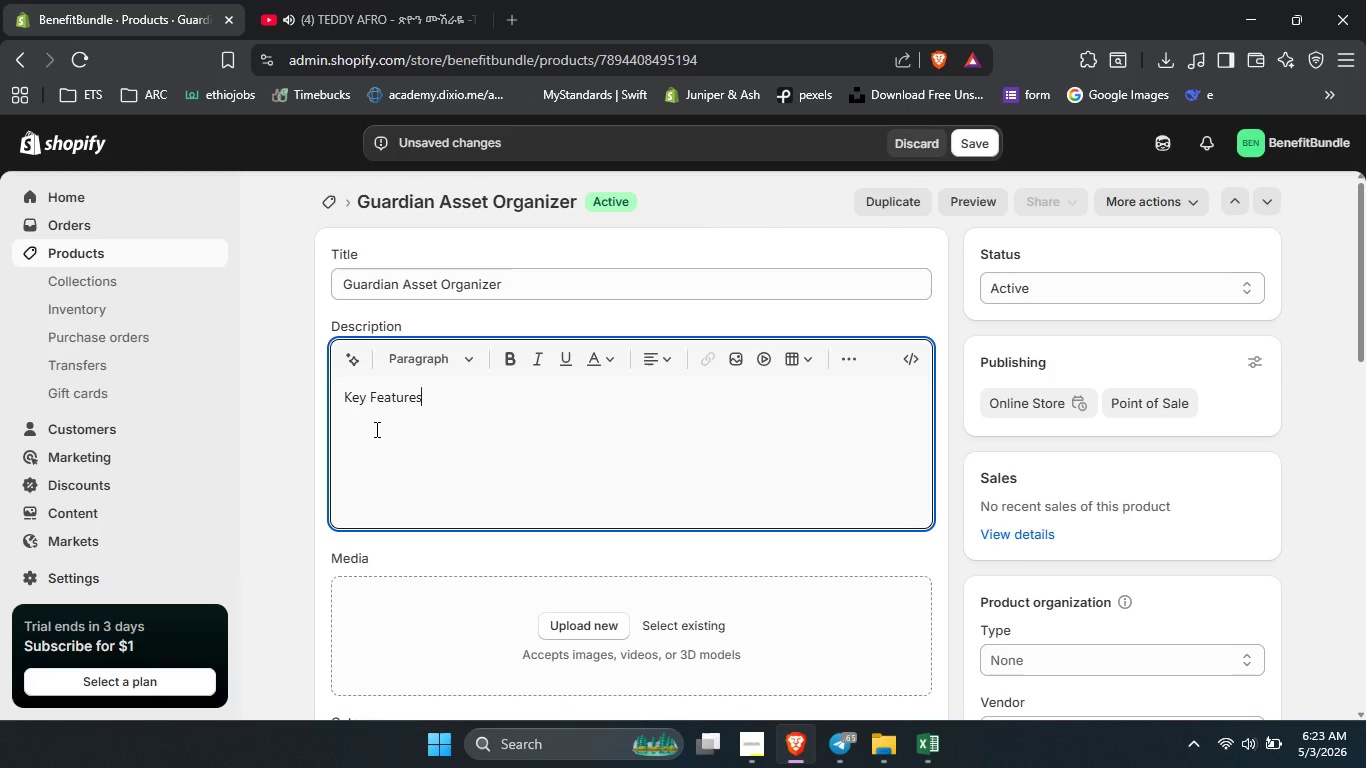 
key(Control+ControlLeft)
 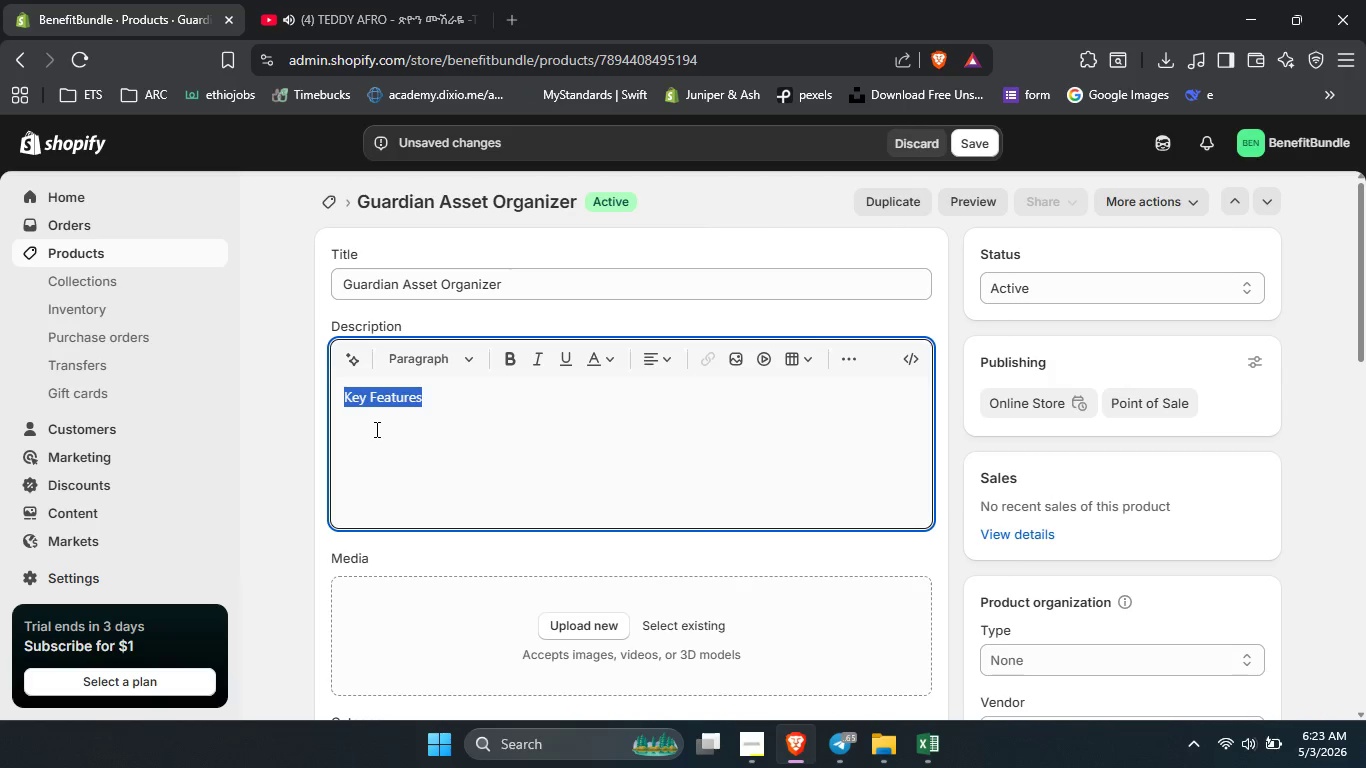 
key(Control+A)
 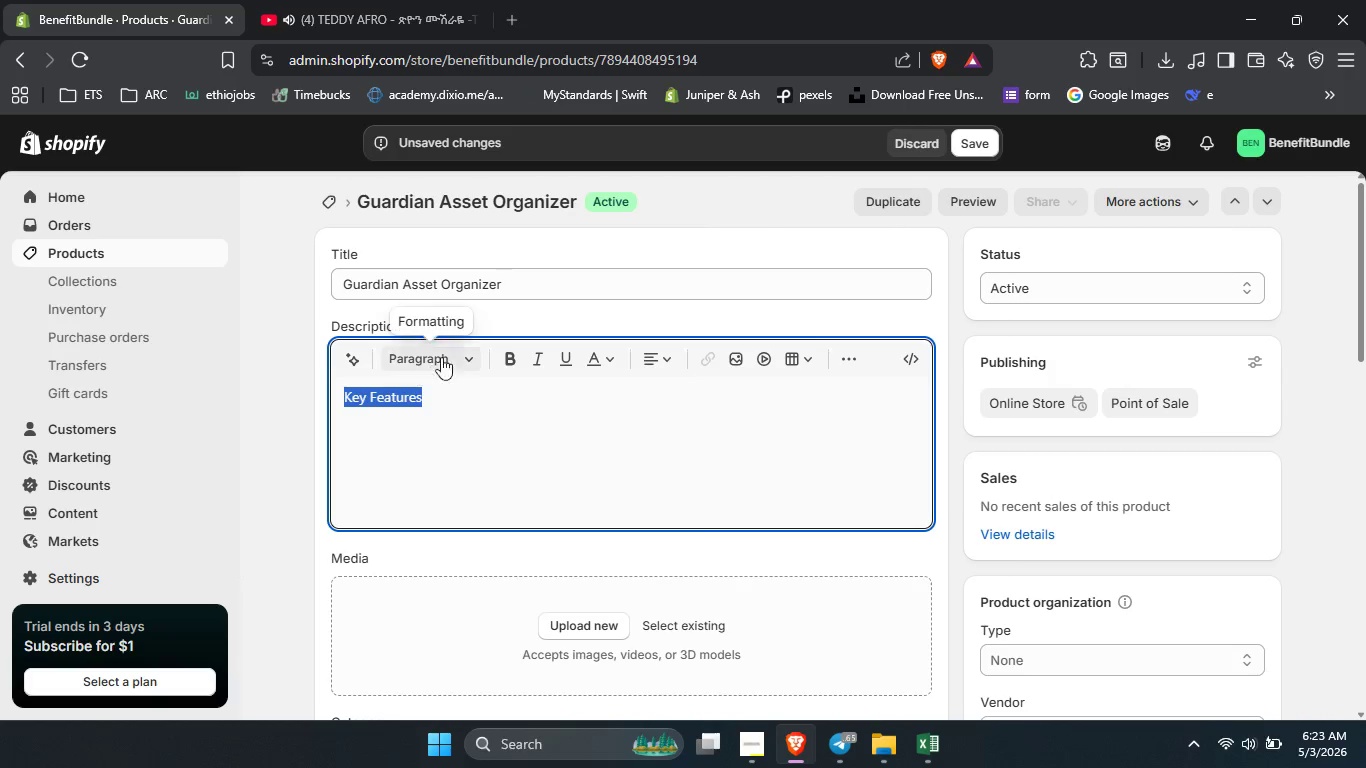 
left_click([457, 348])
 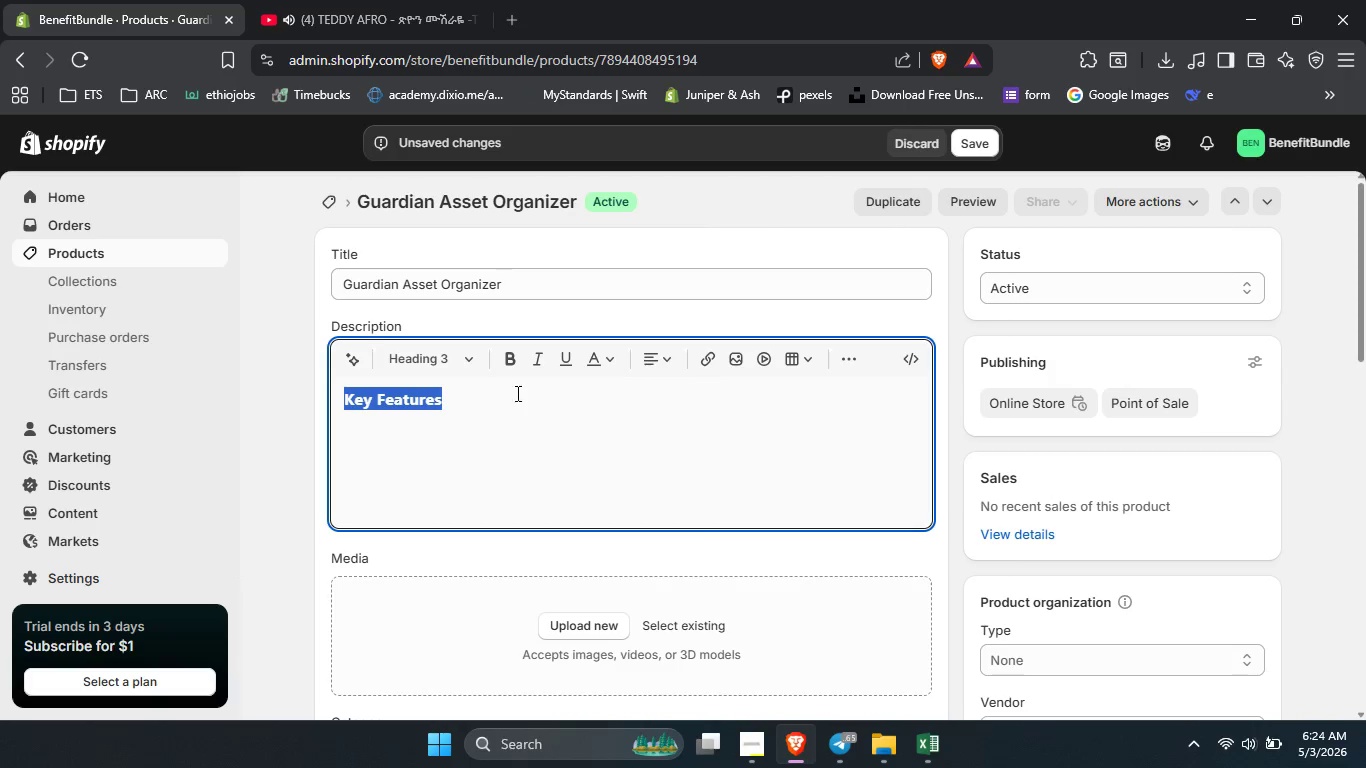 
left_click([499, 408])
 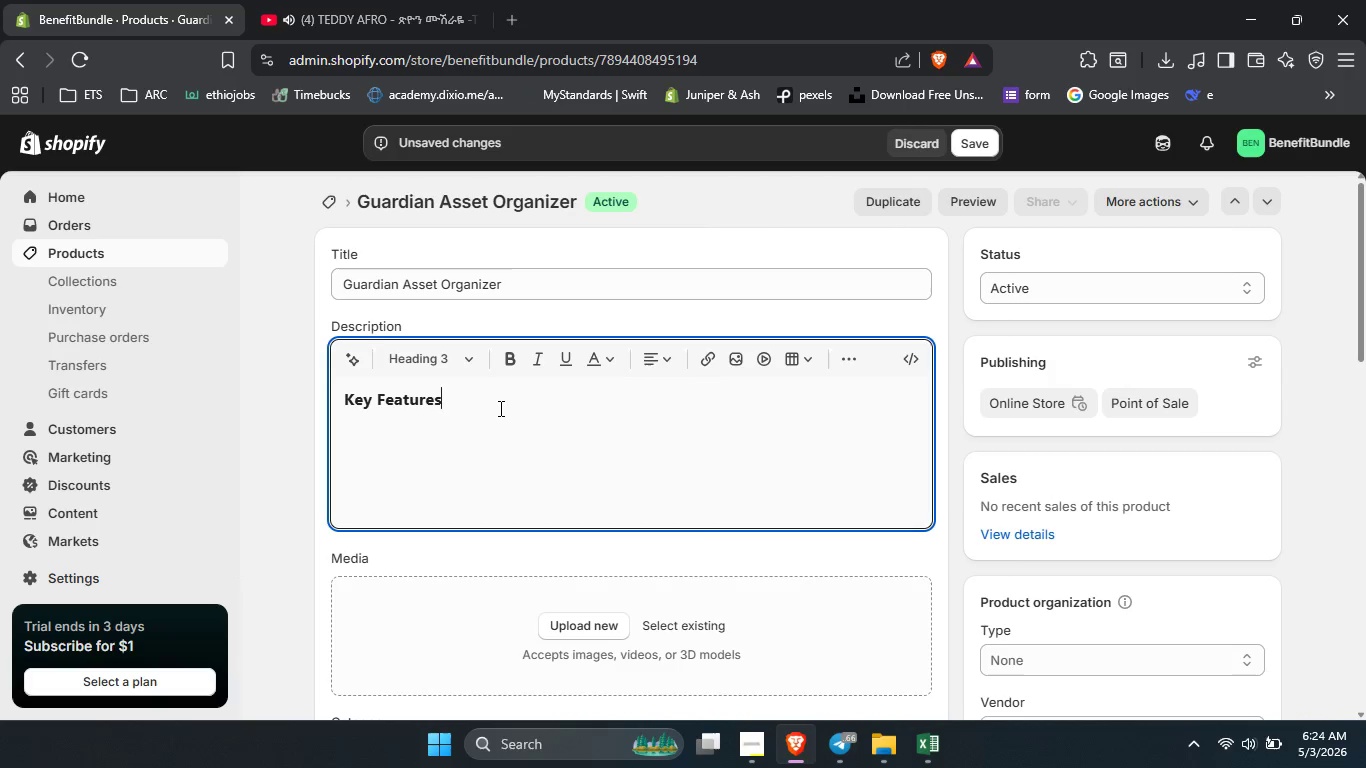 
key(Control+Enter)
 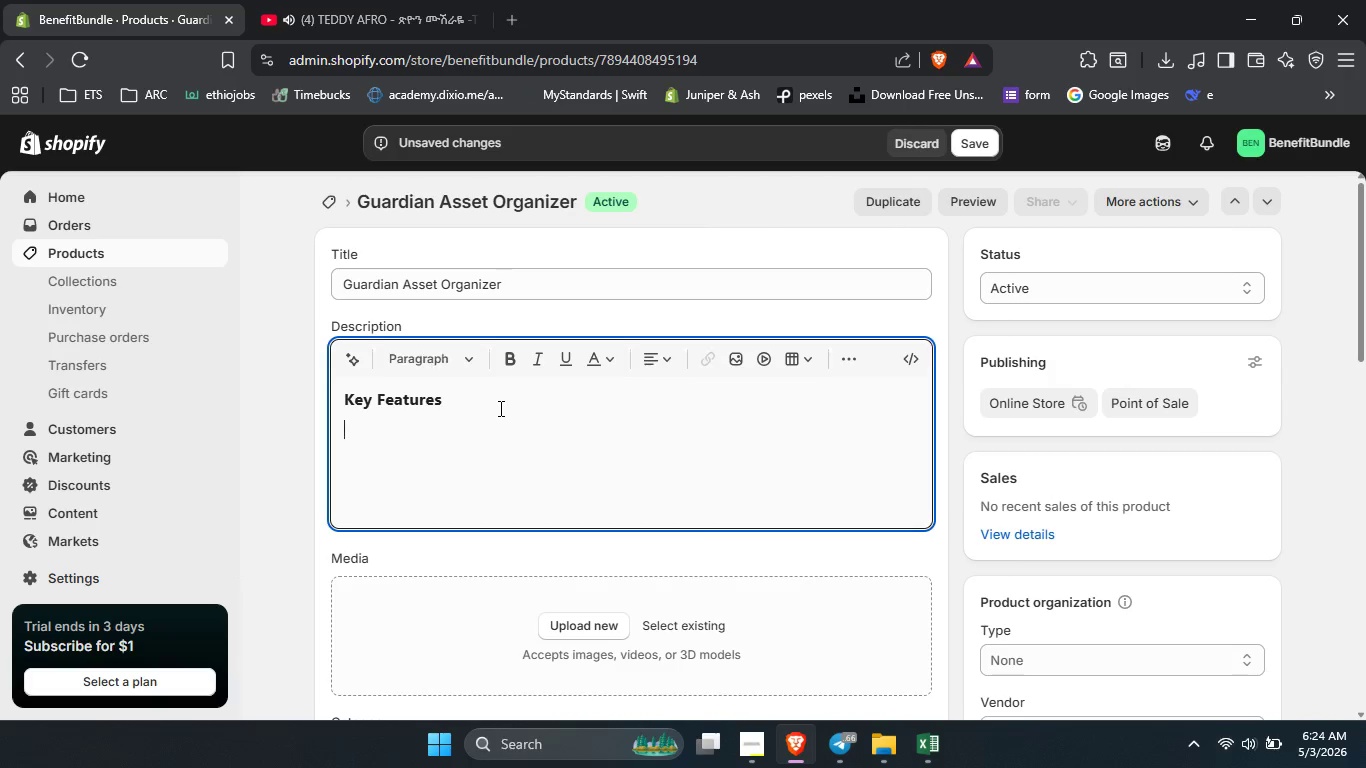 
key(Control+Shift+S)
 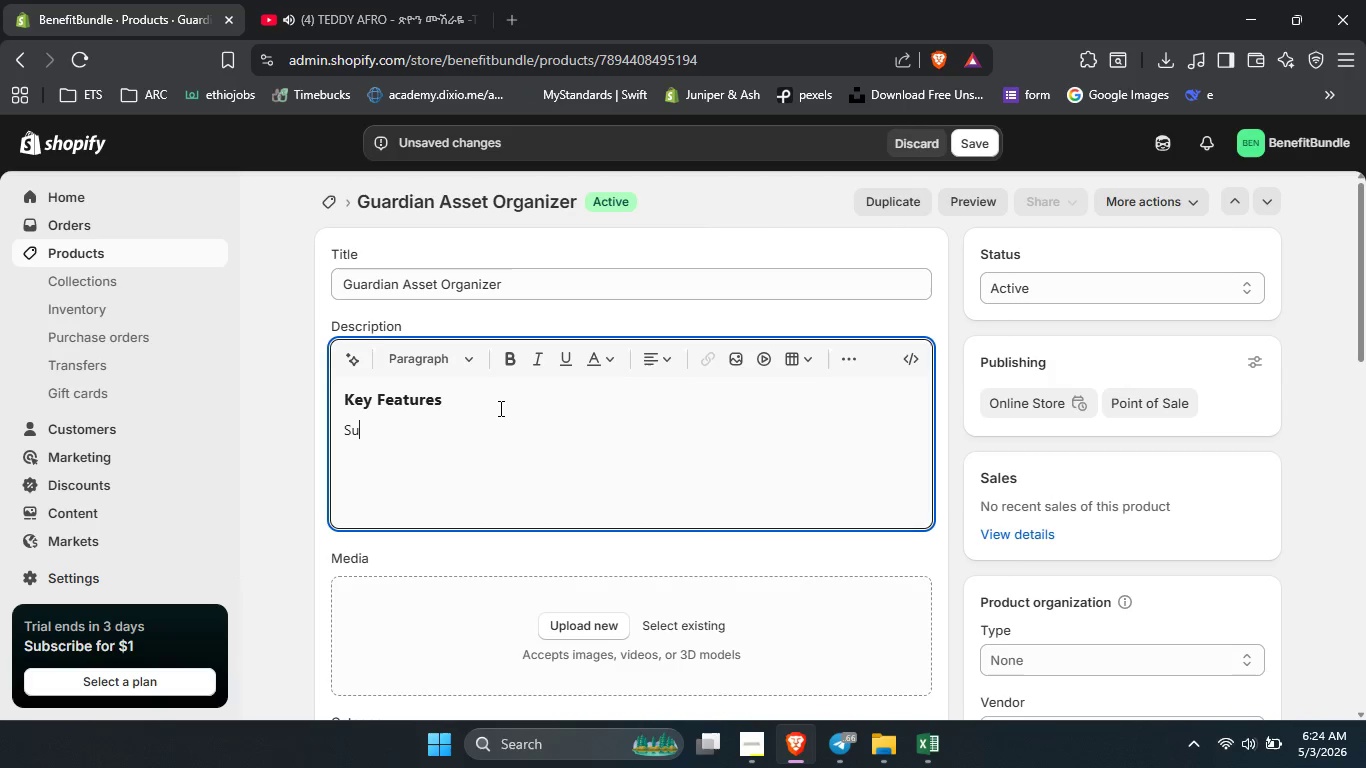 
key(Control+U)
 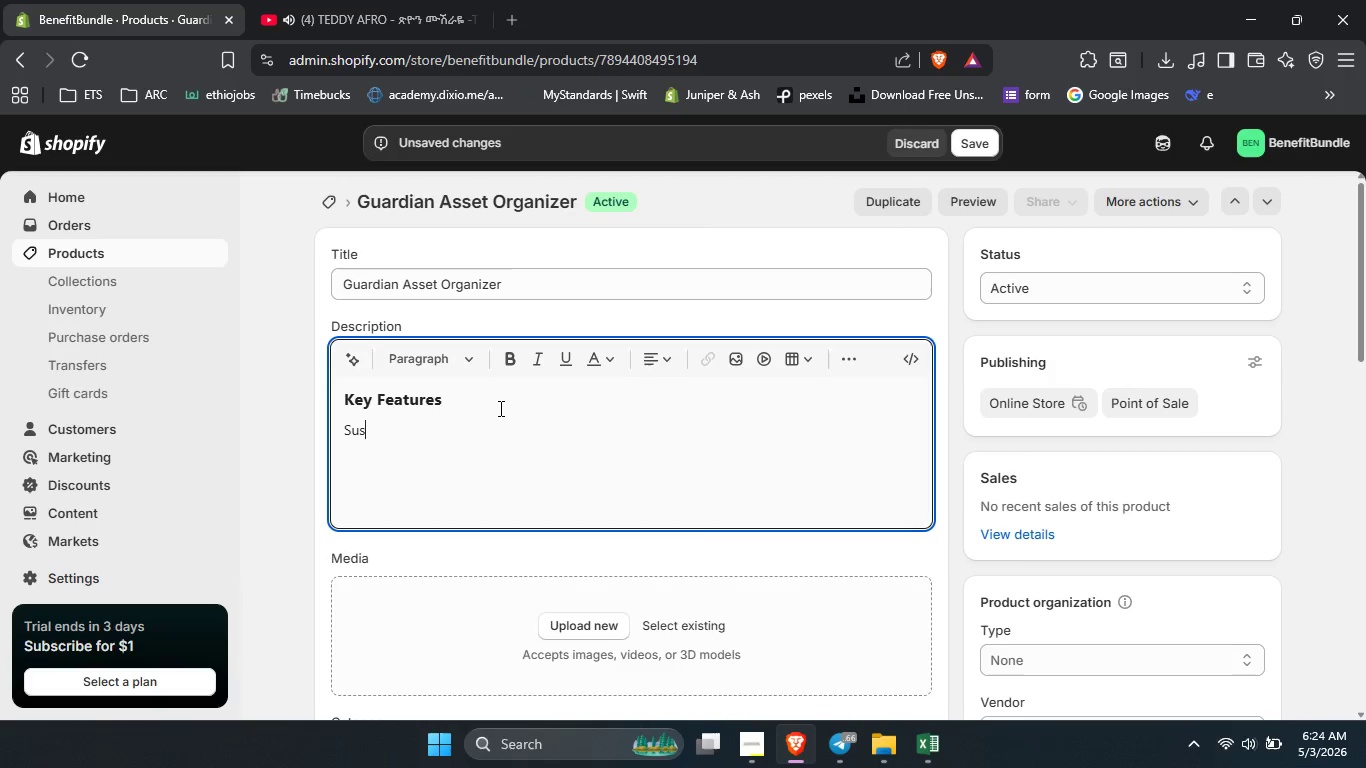 
key(Control+S)
 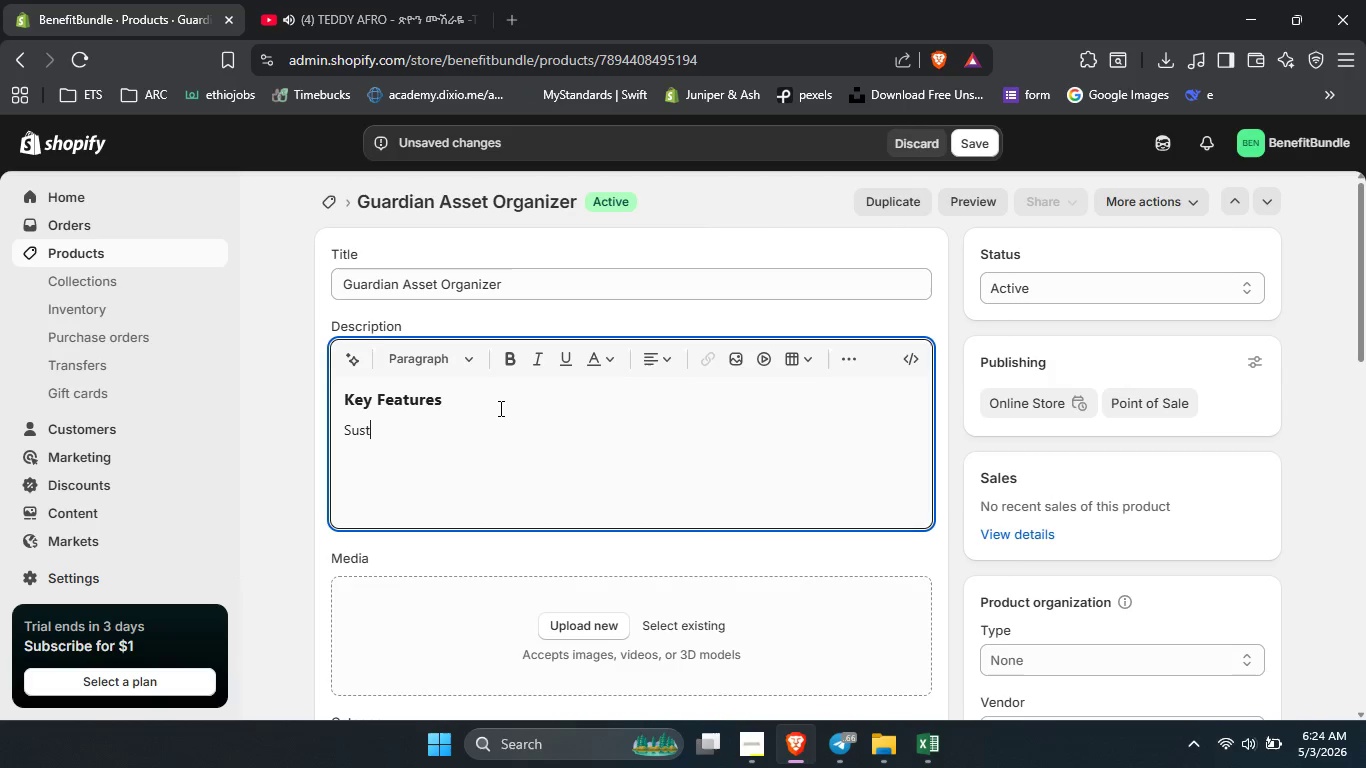 
key(Control+T)
 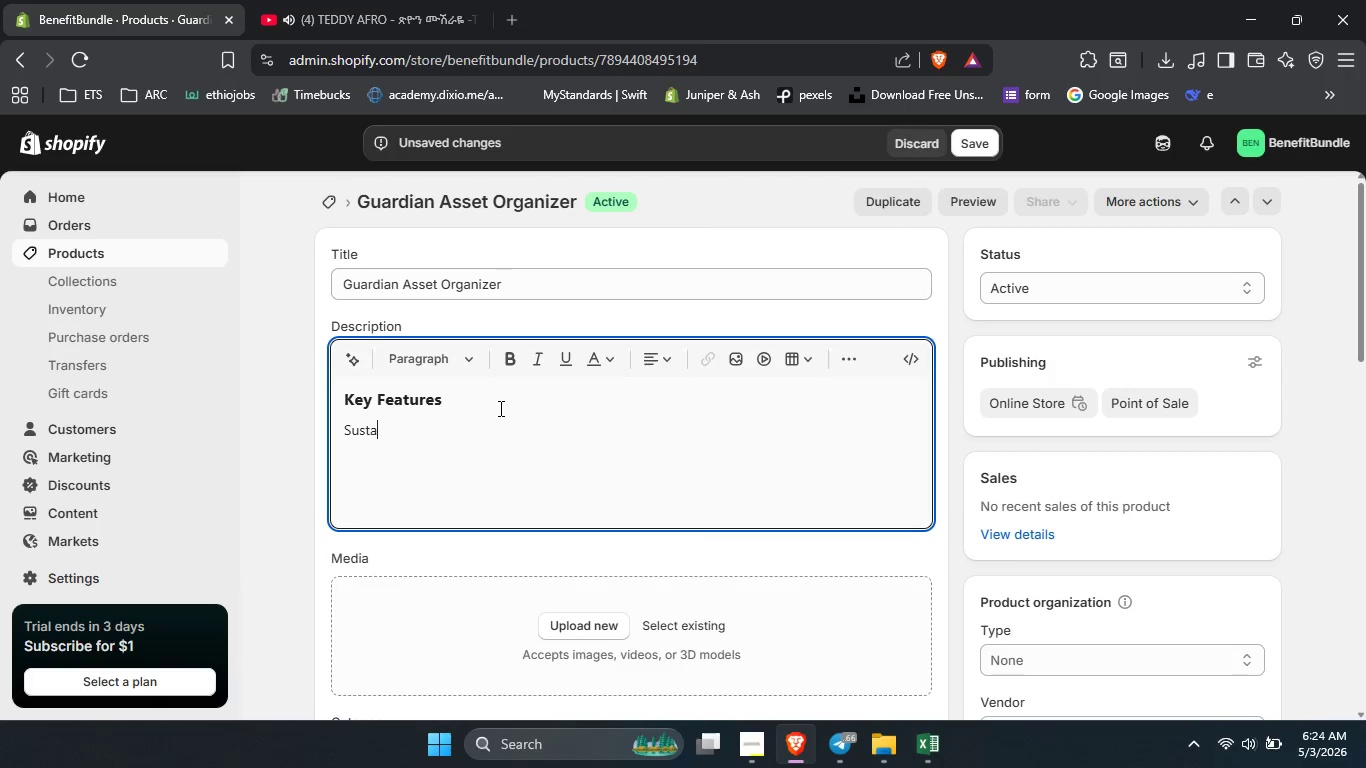 
key(Control+A)
 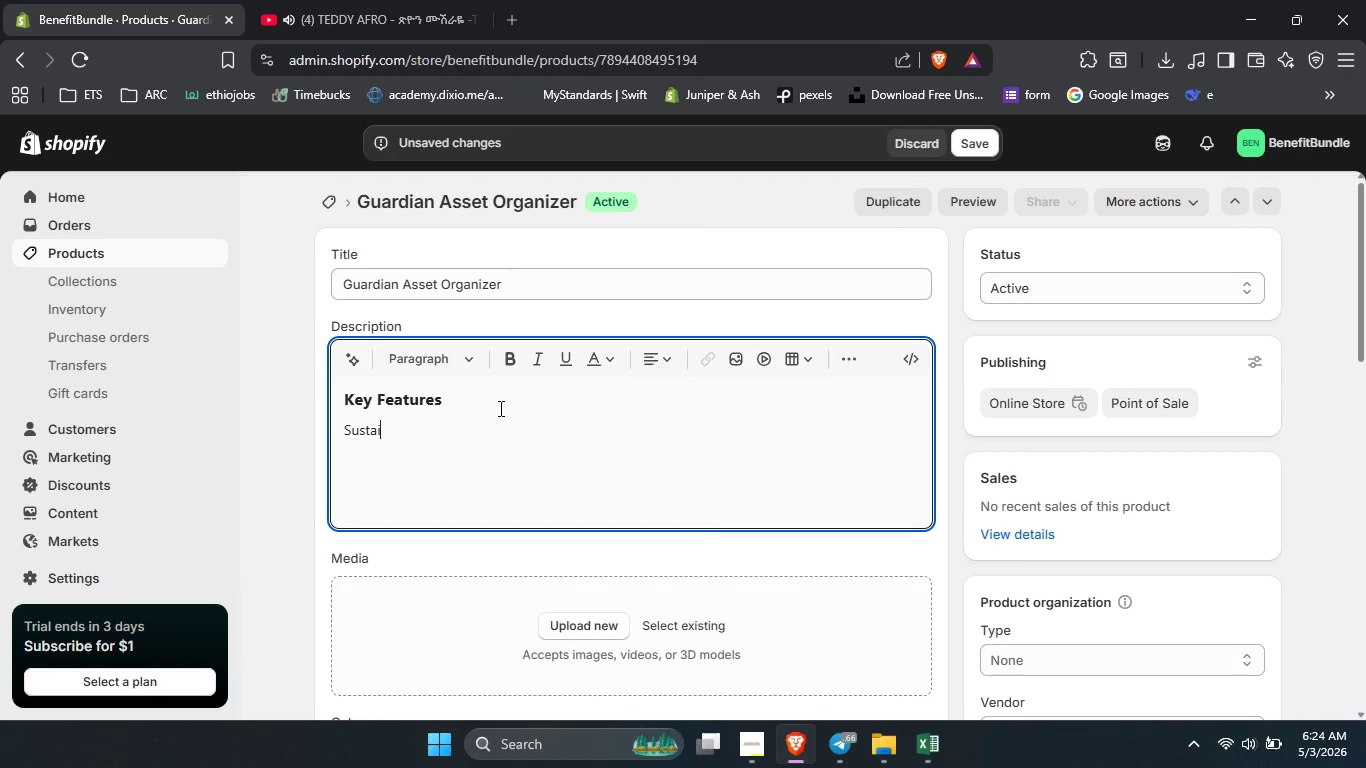 
key(Control+I)
 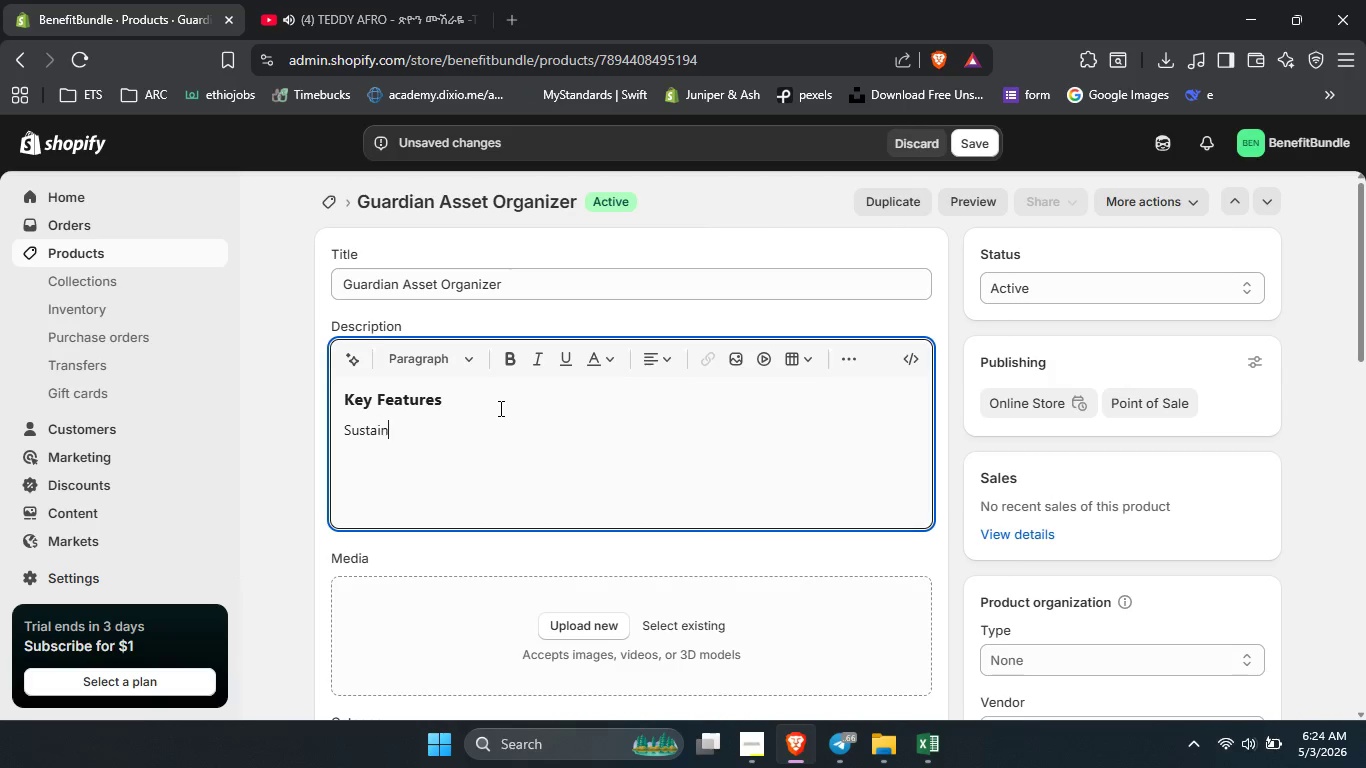 
key(Control+N)
 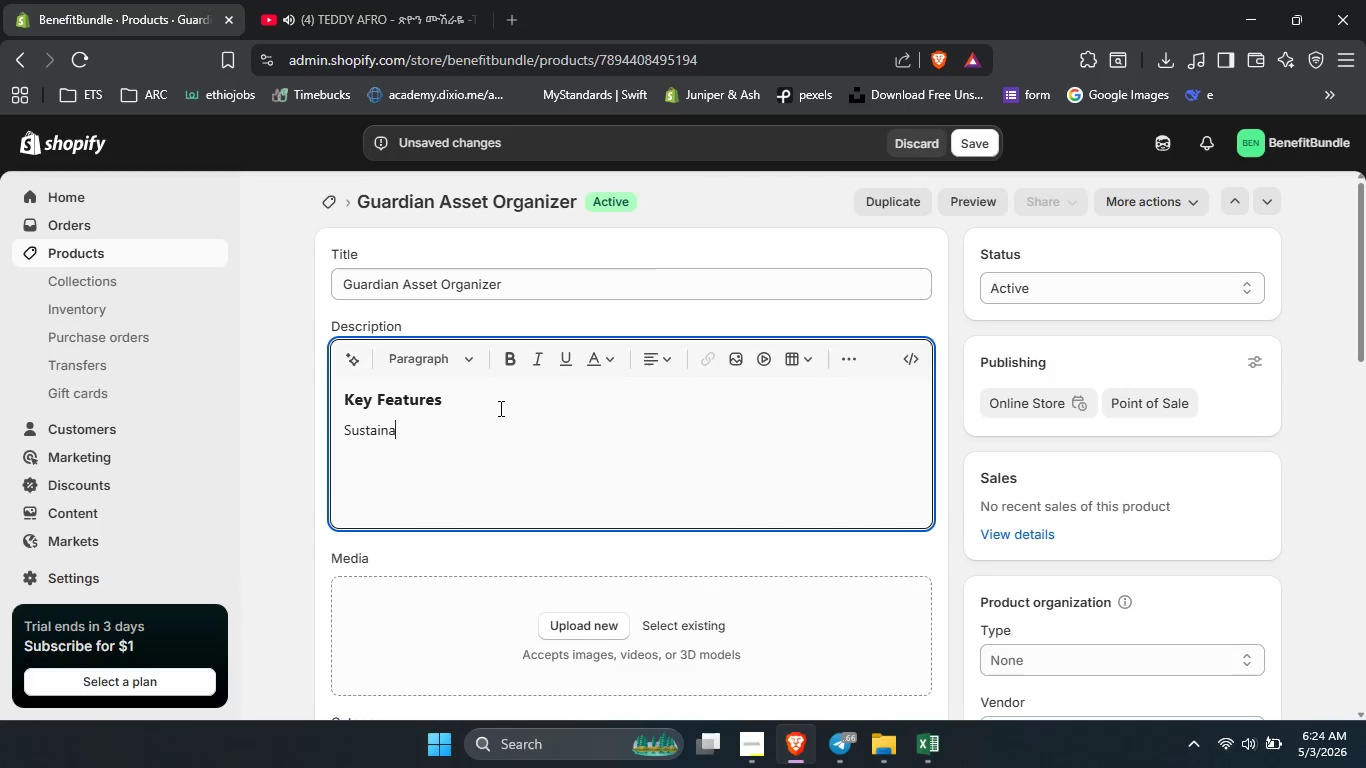 
key(Control+A)
 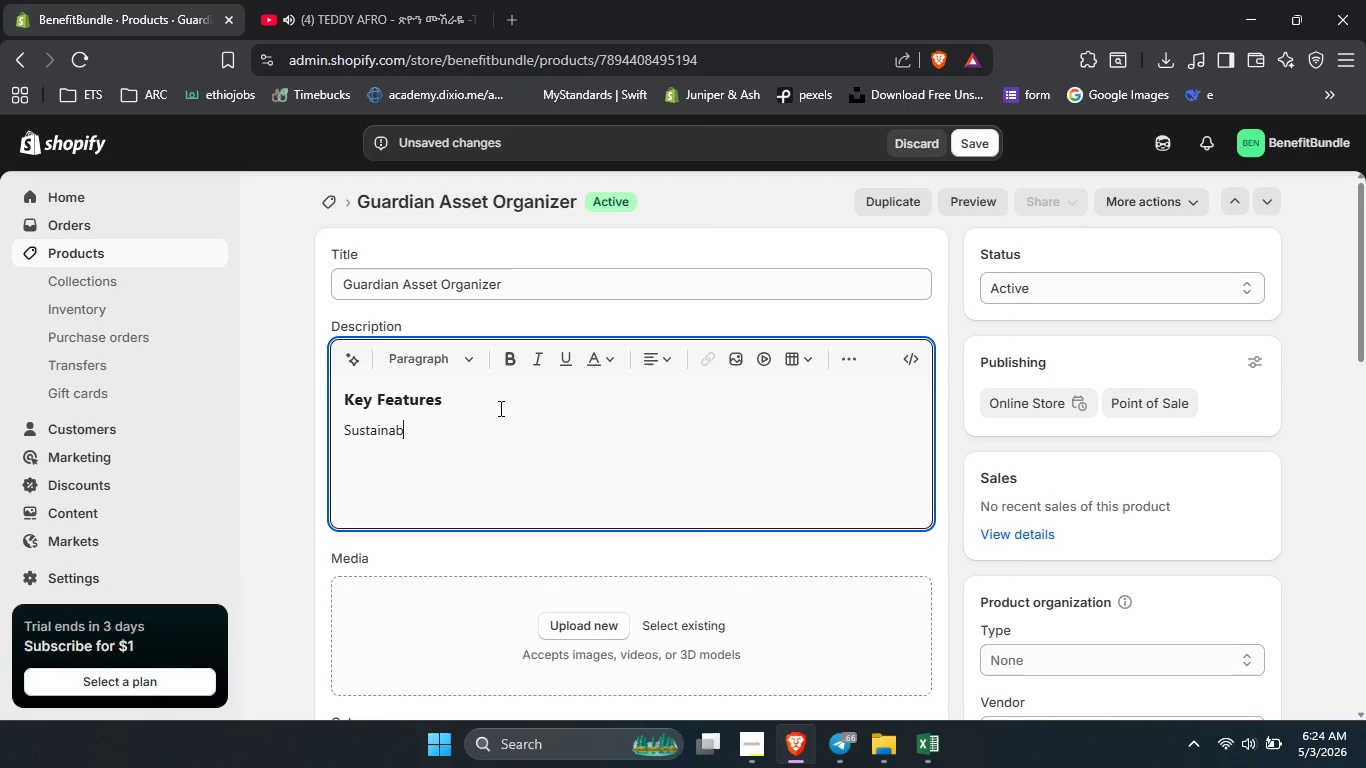 
key(Control+B)
 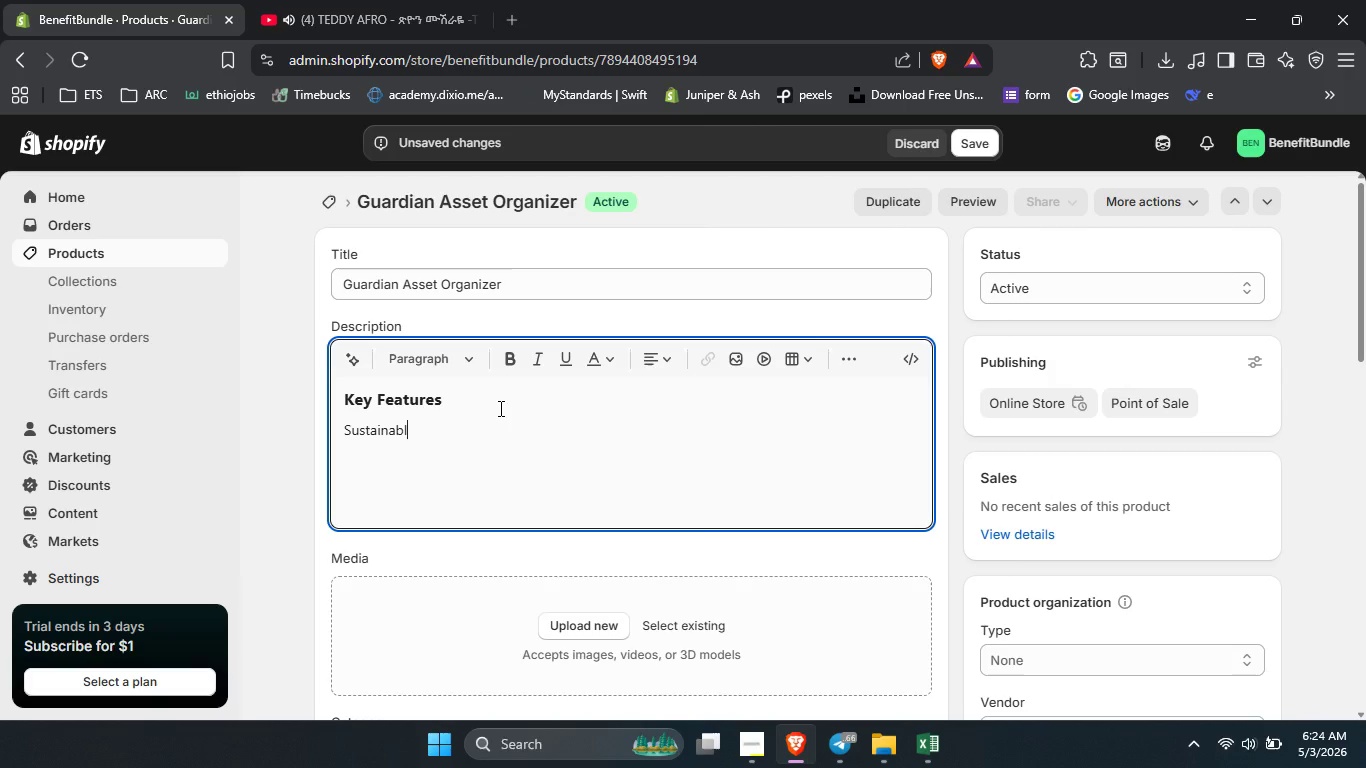 
key(Control+L)
 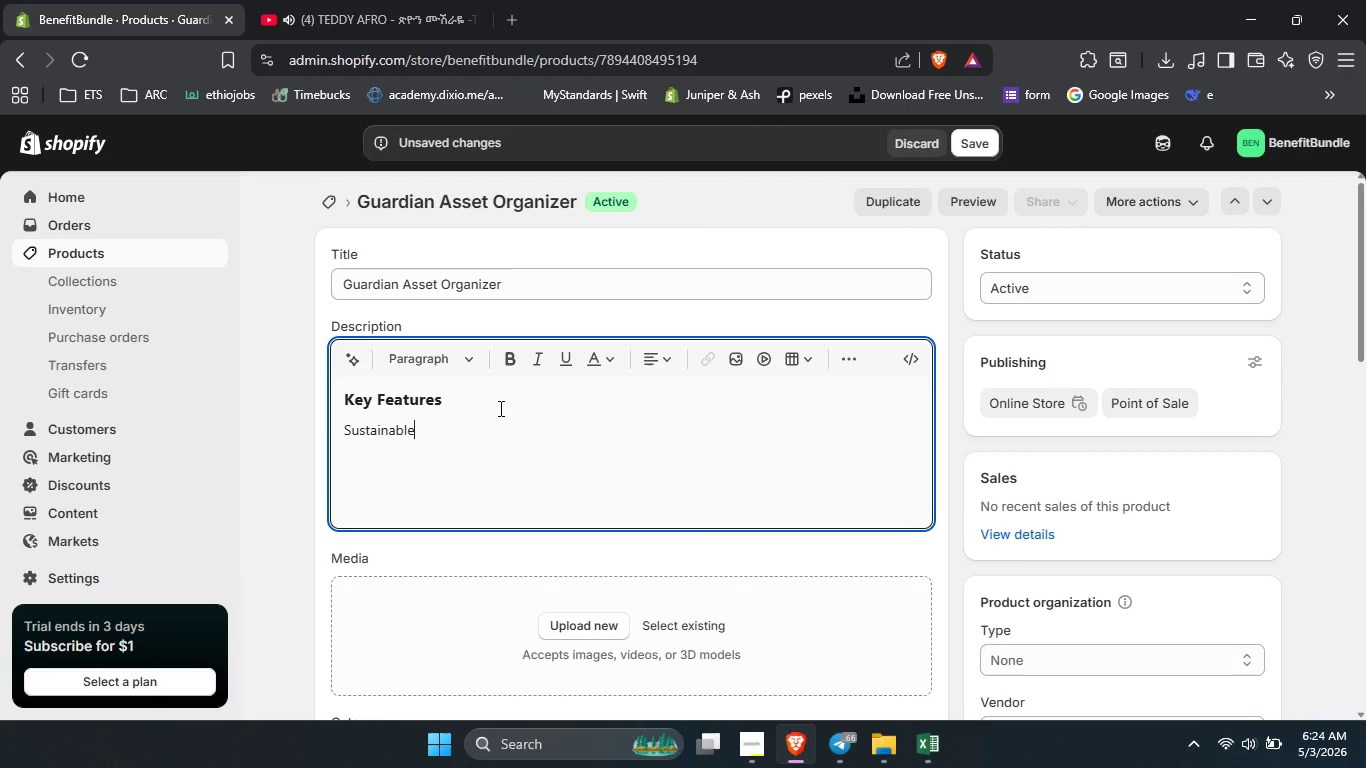 
key(Control+E)
 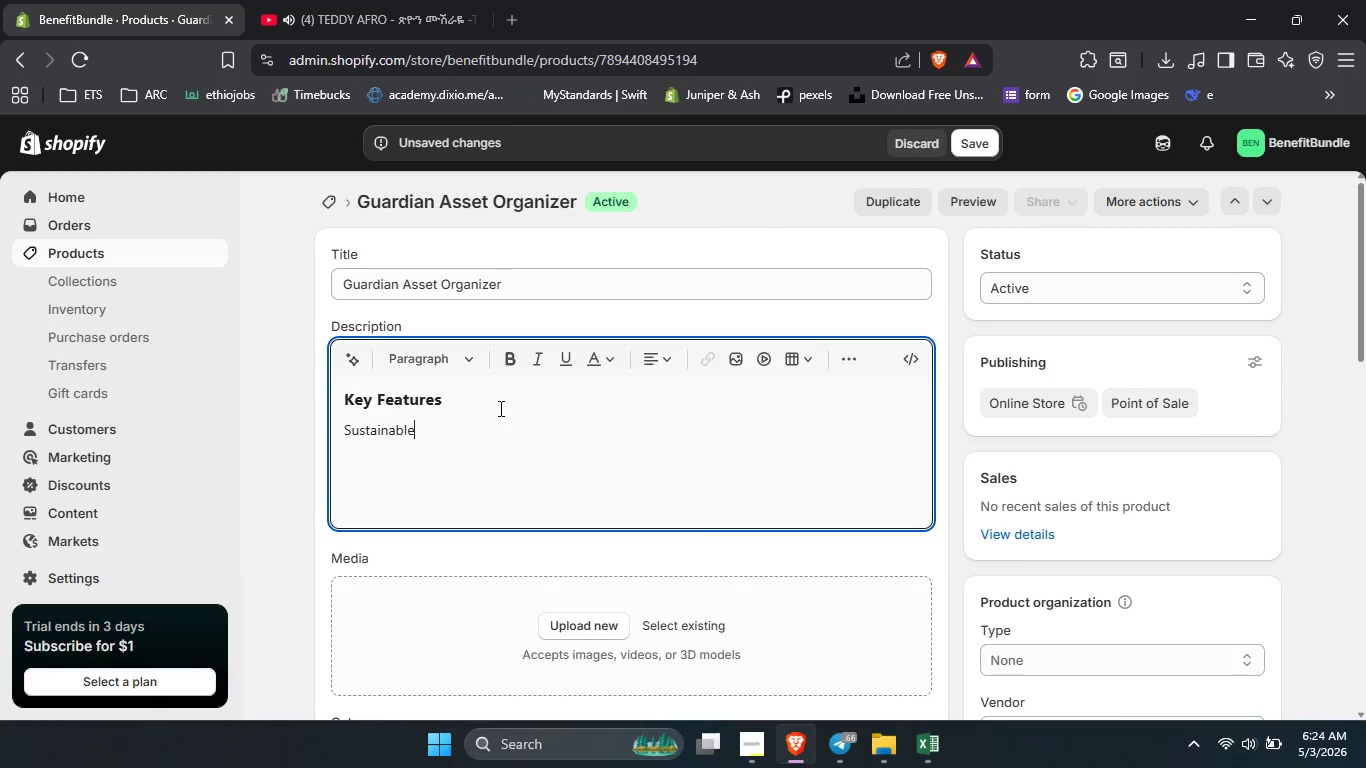 
key(Control+Space)
 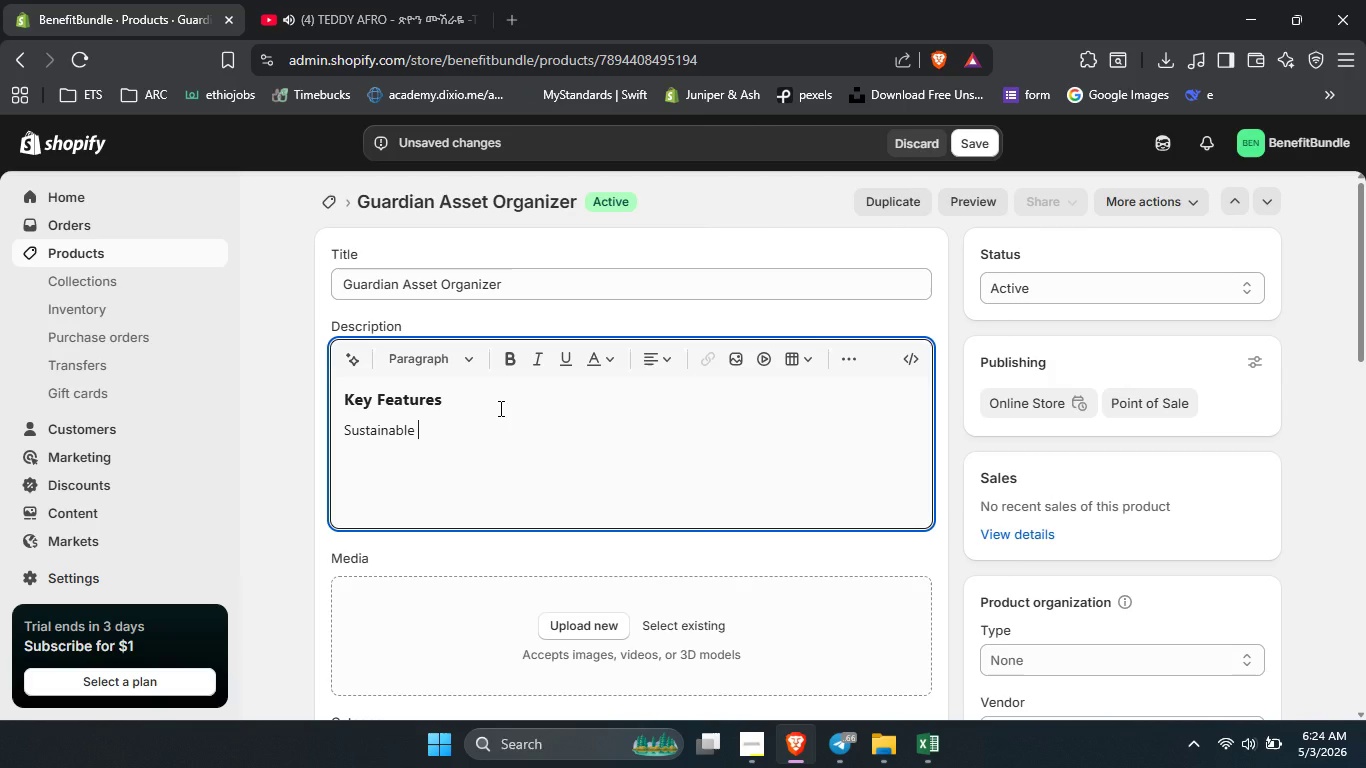 
key(Control+R)
 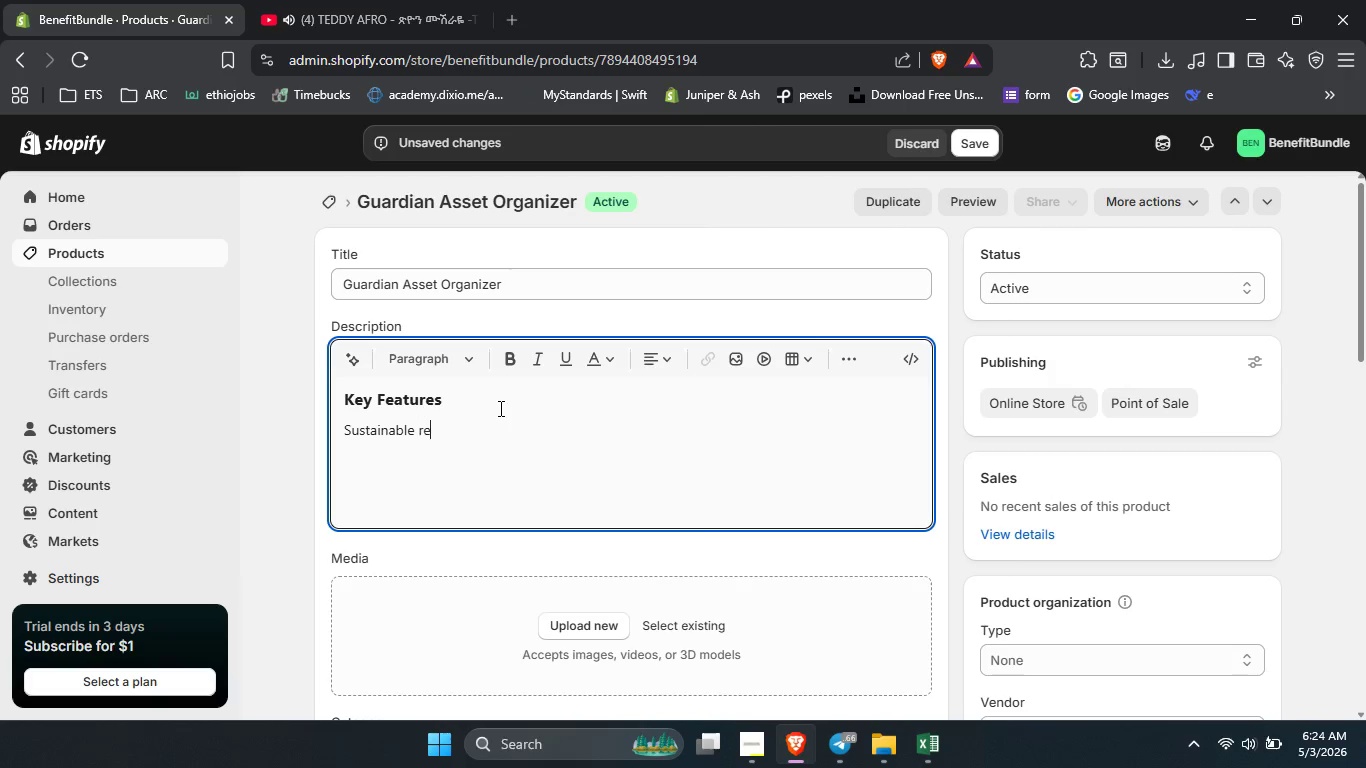 
key(Control+E)
 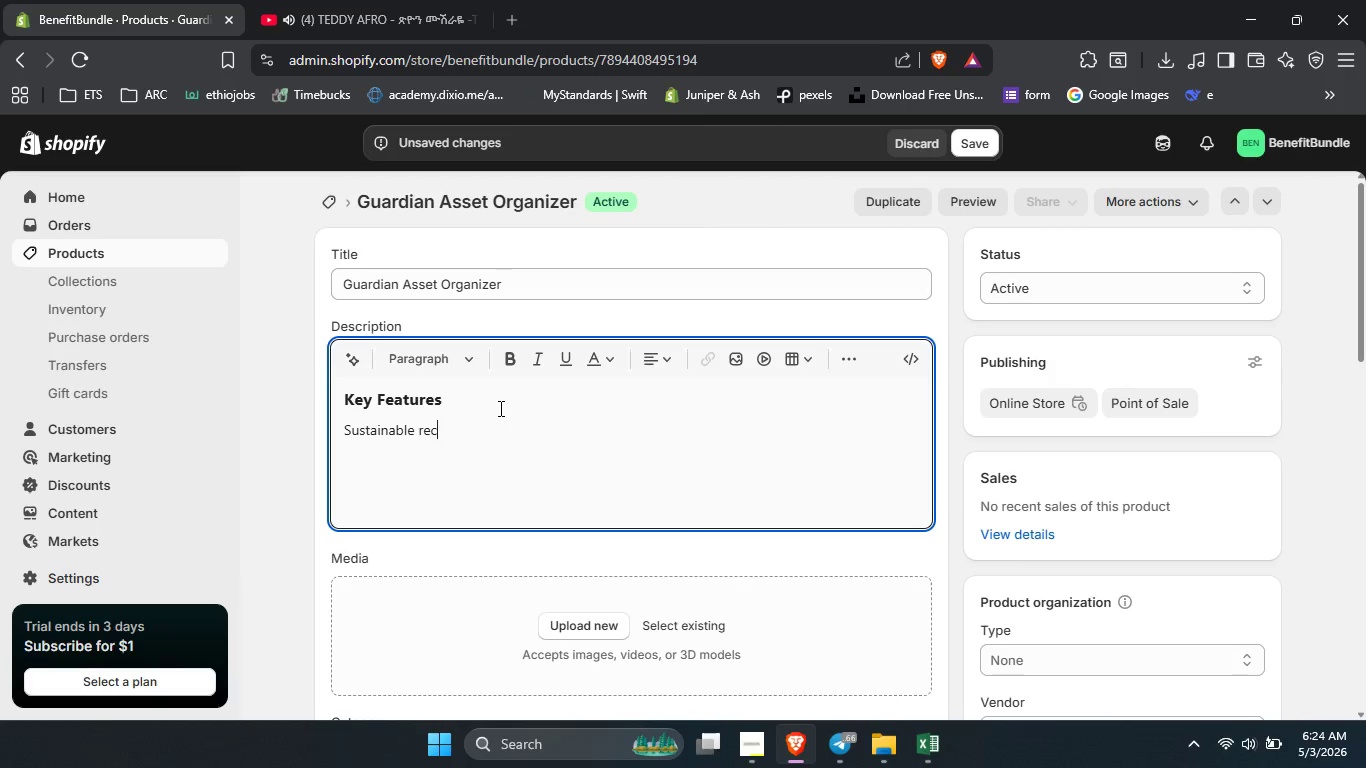 
key(Control+C)
 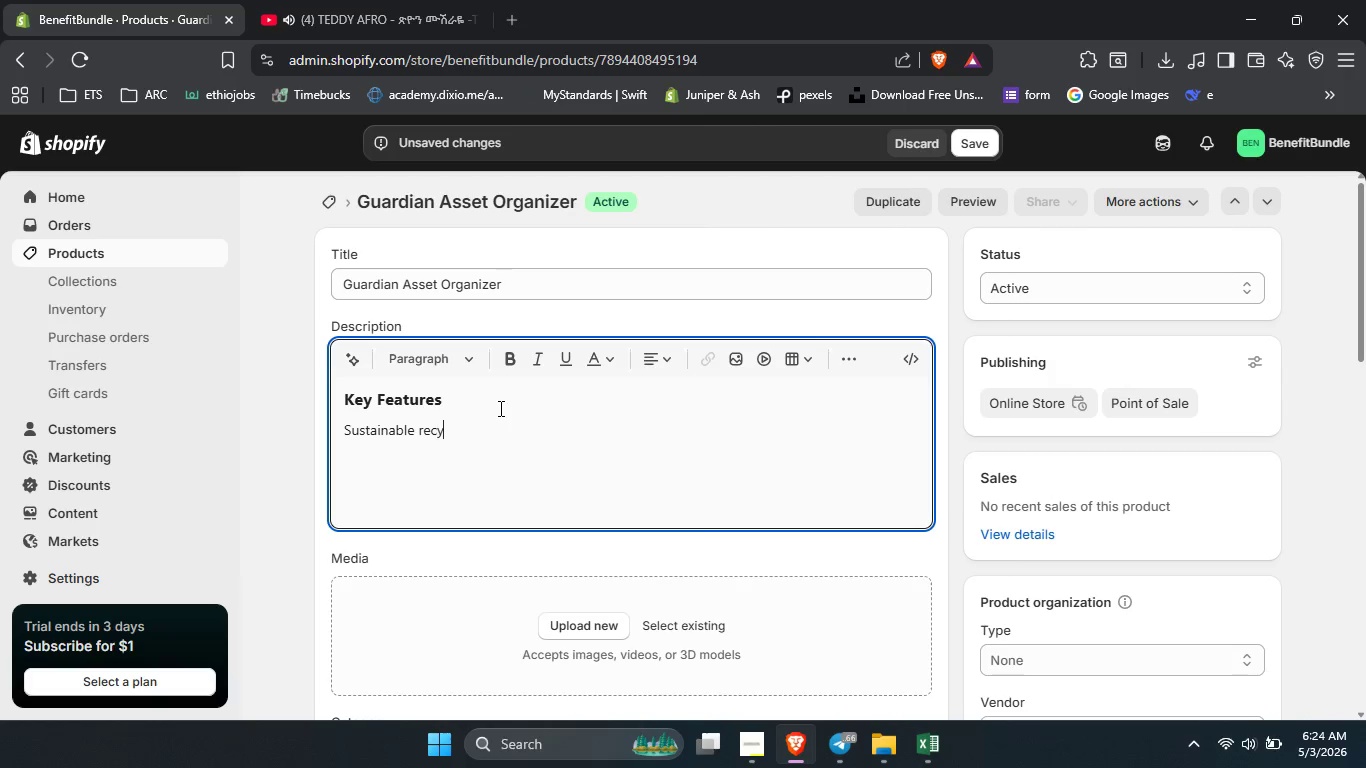 
key(Control+Y)
 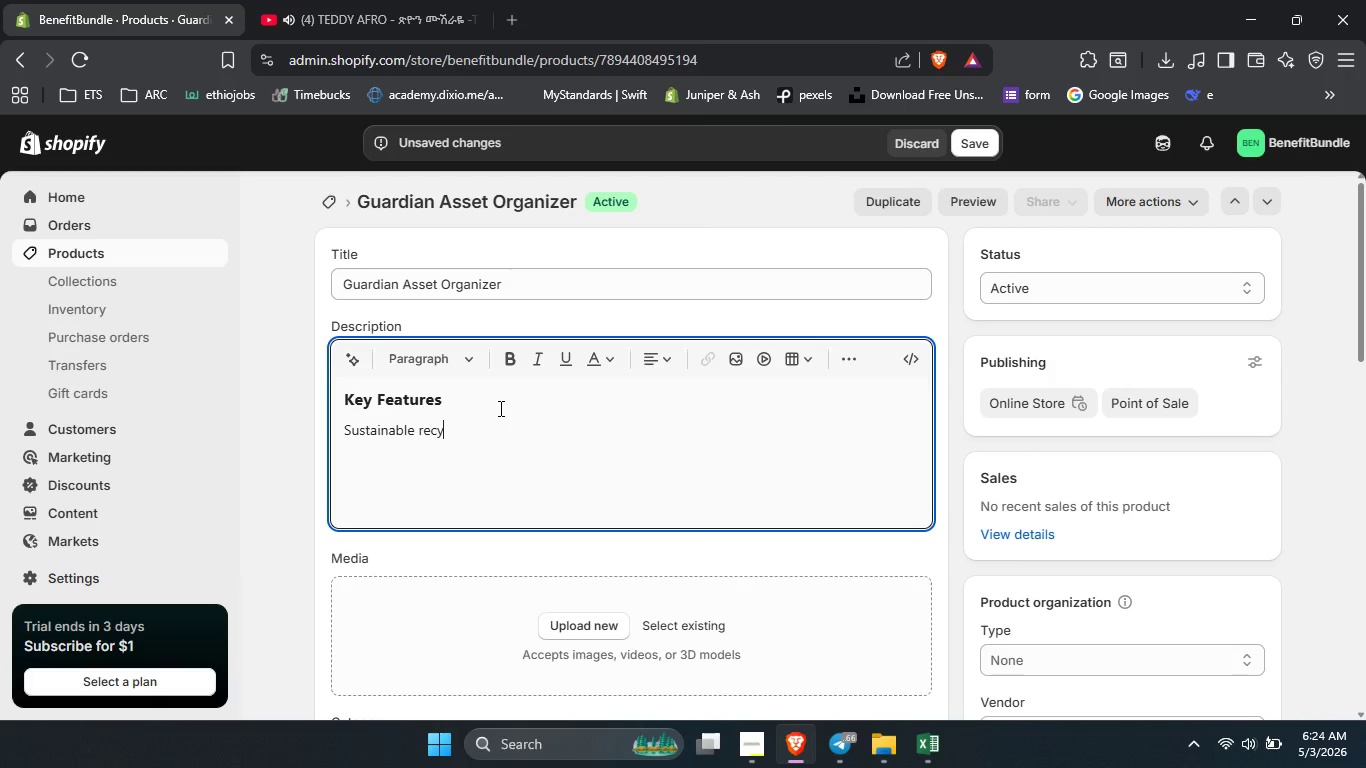 
key(Control+C)
 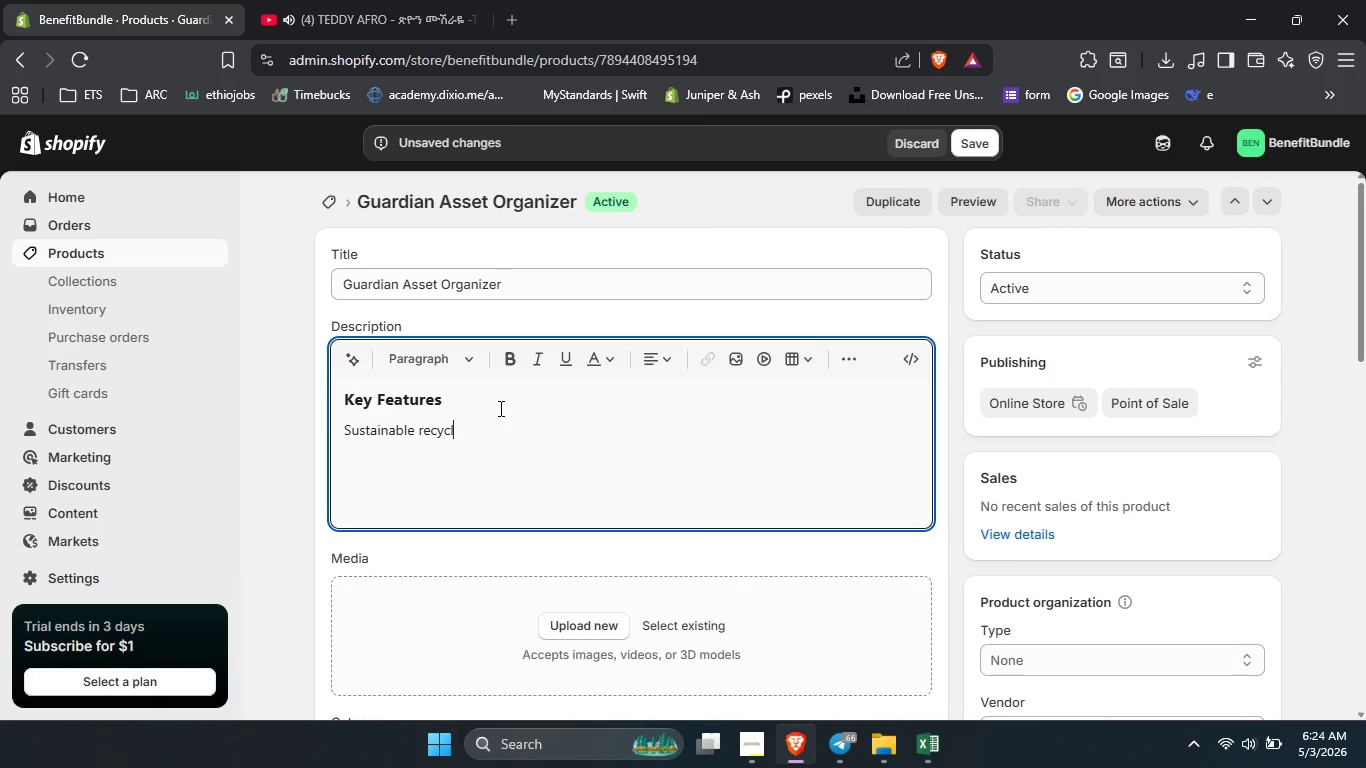 
key(Control+L)
 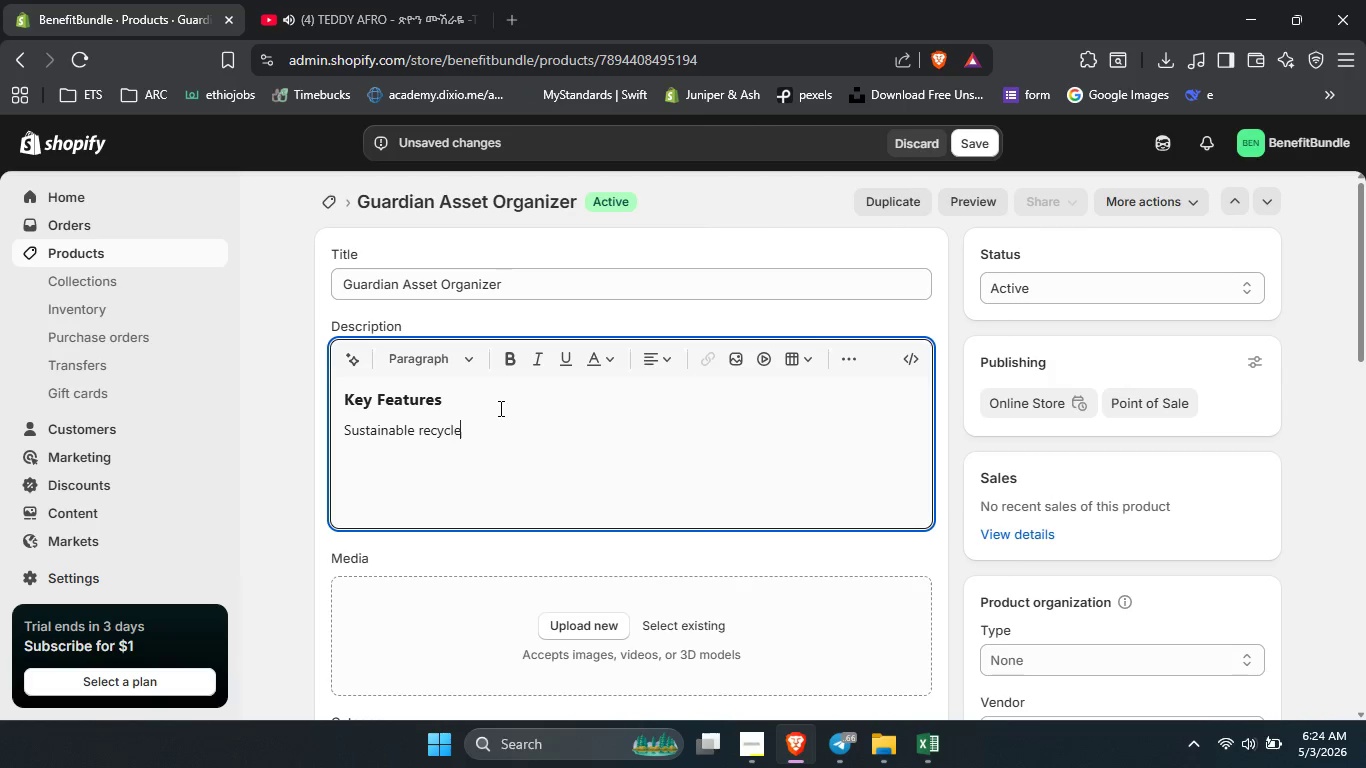 
key(Control+E)
 